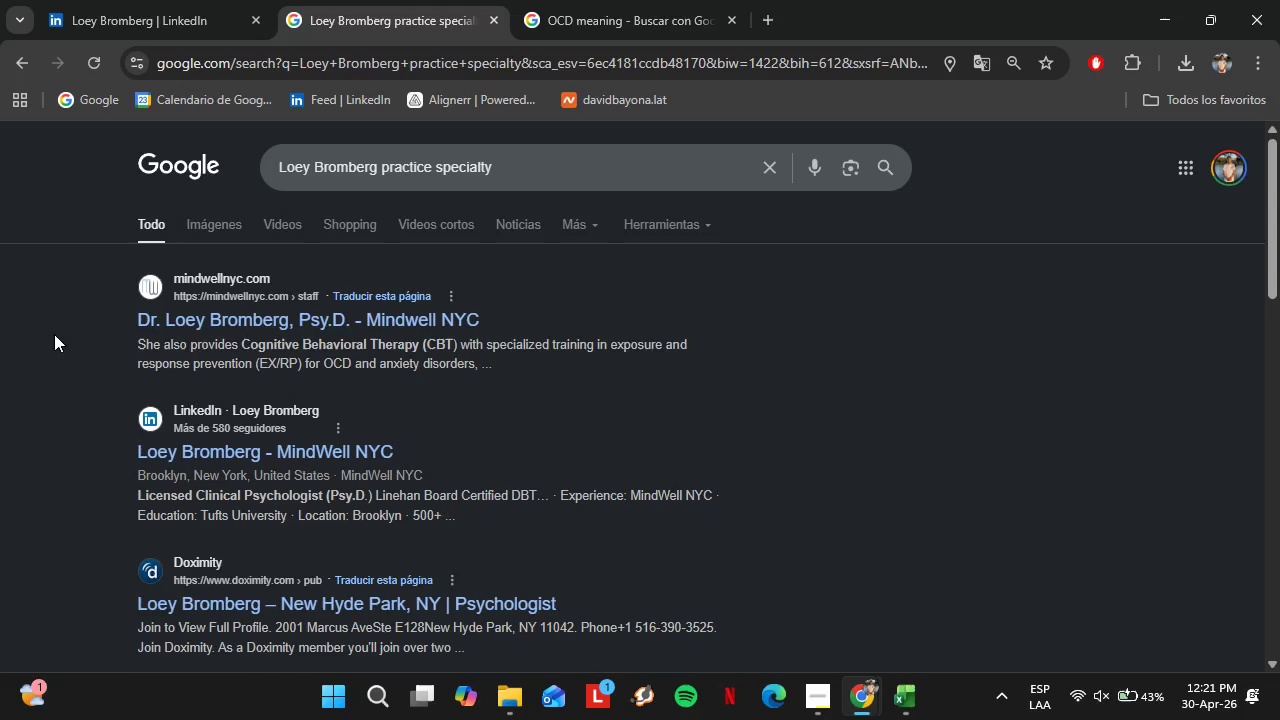 
wait(6.05)
 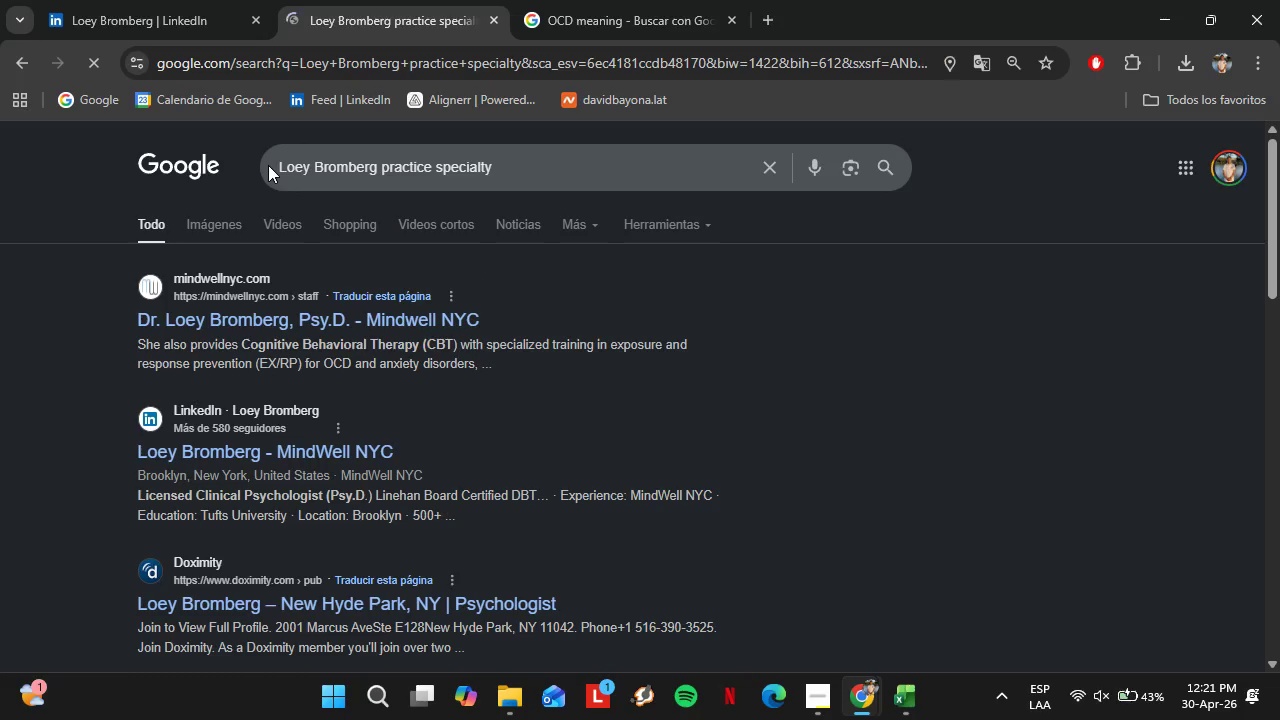 
left_click_drag(start_coordinate=[244, 346], to_coordinate=[418, 346])
 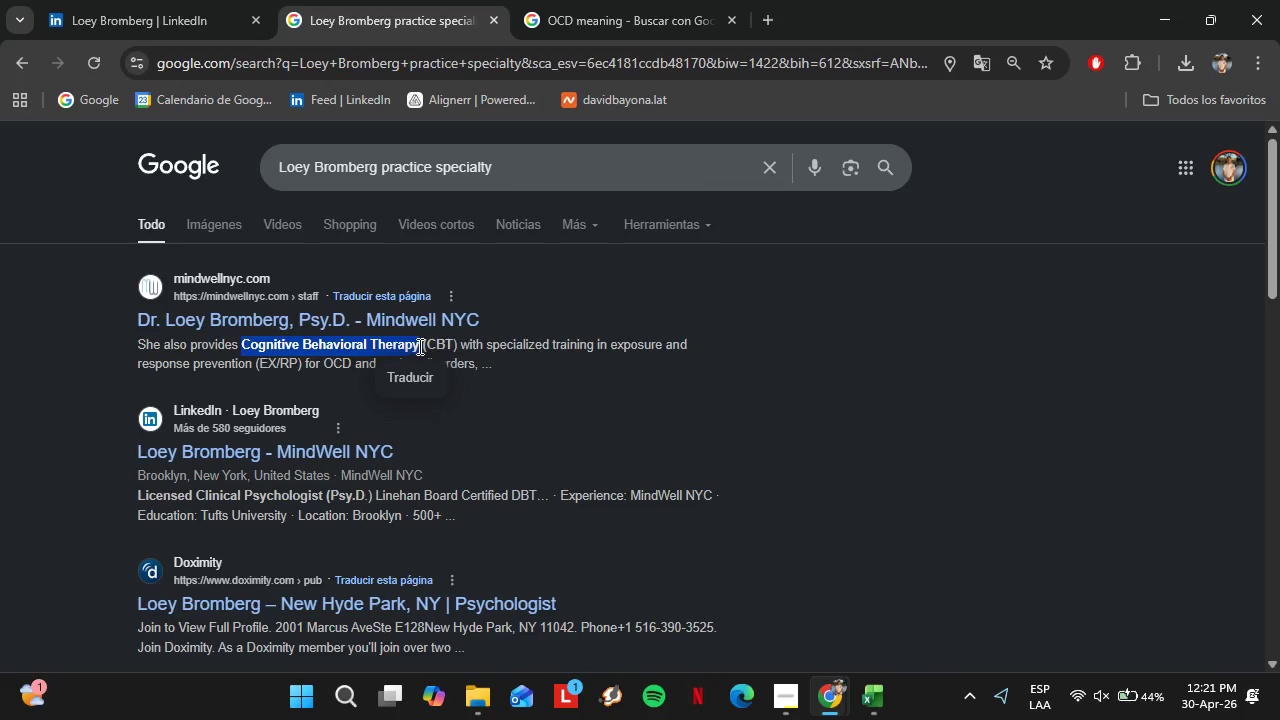 
key(Control+C)
 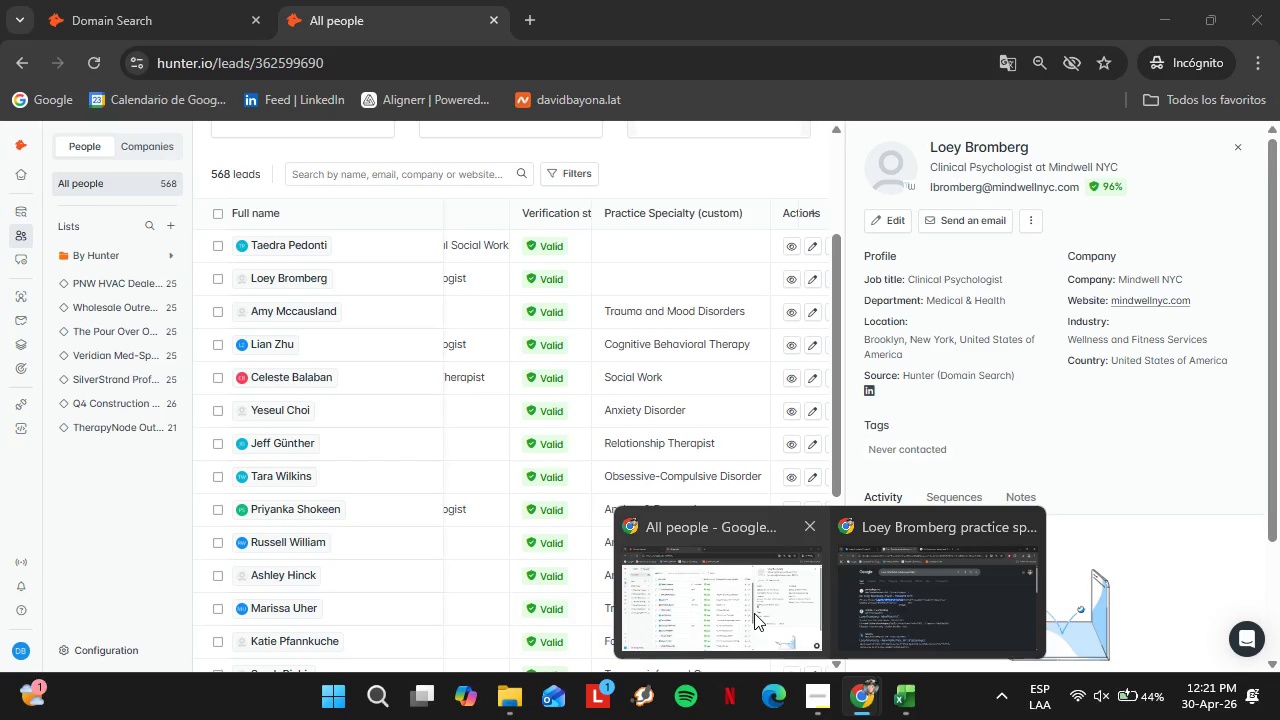 
left_click([754, 613])
 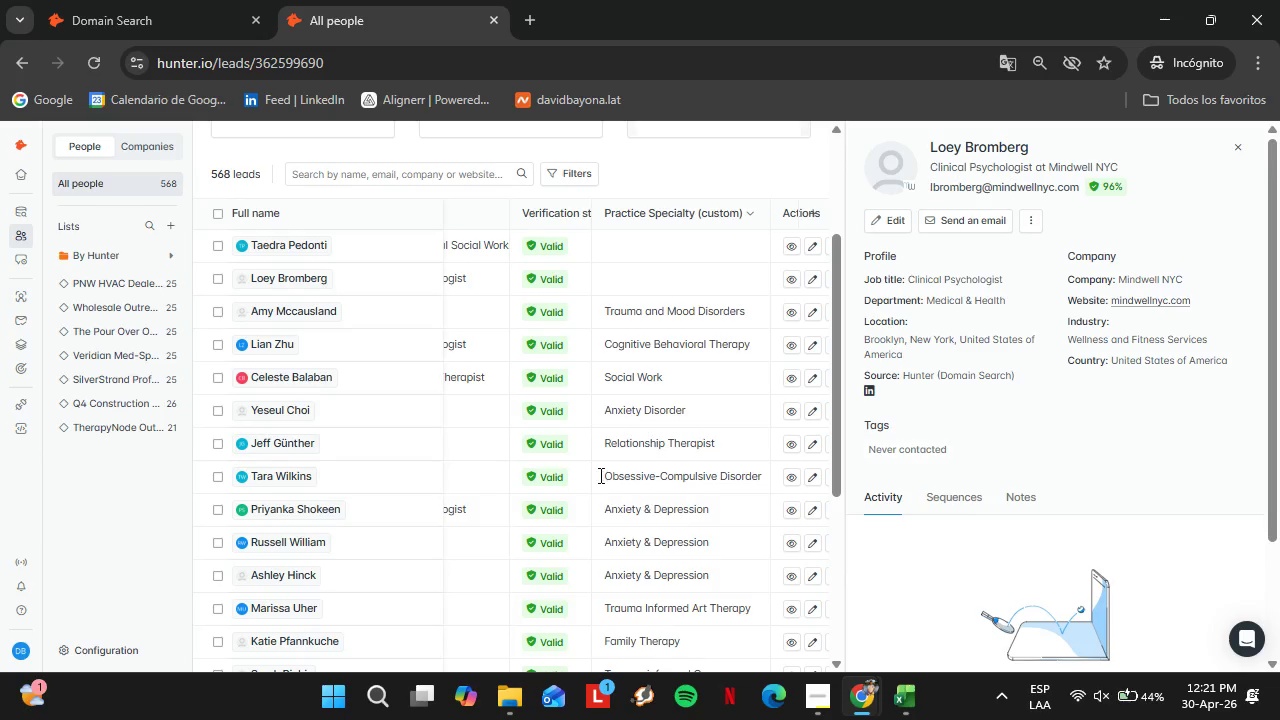 
double_click([680, 284])
 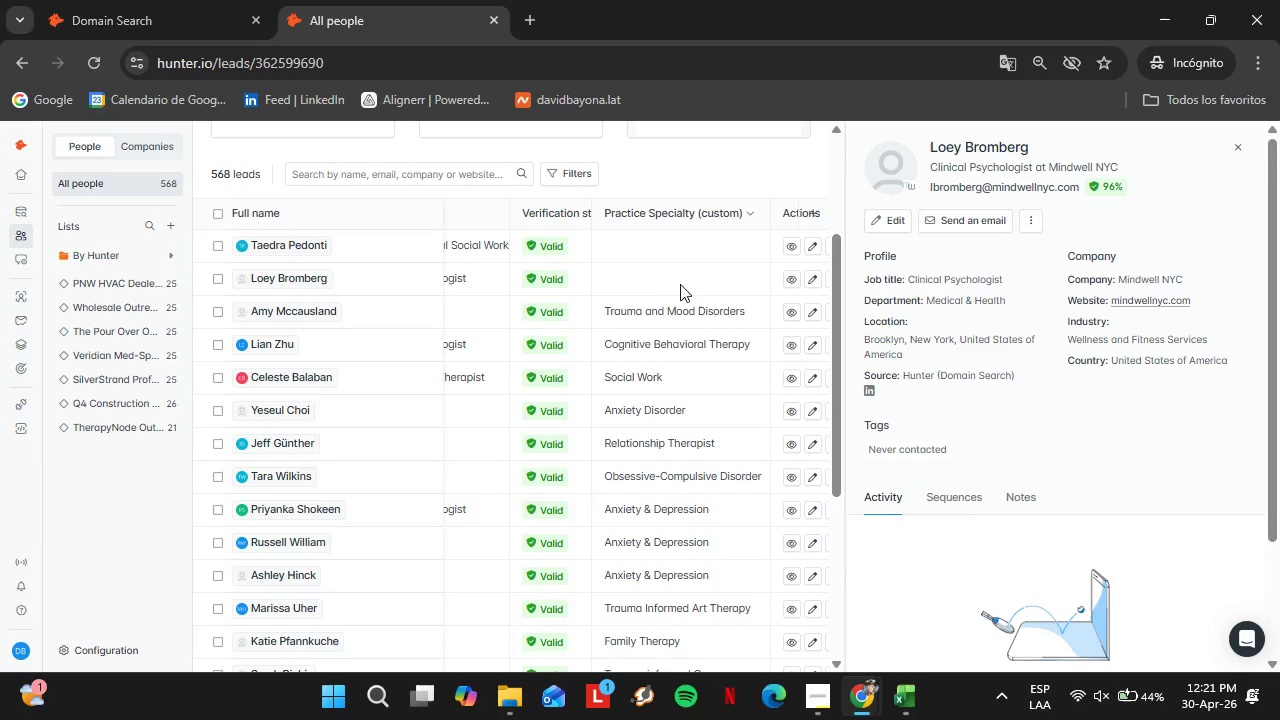 
triple_click([680, 284])
 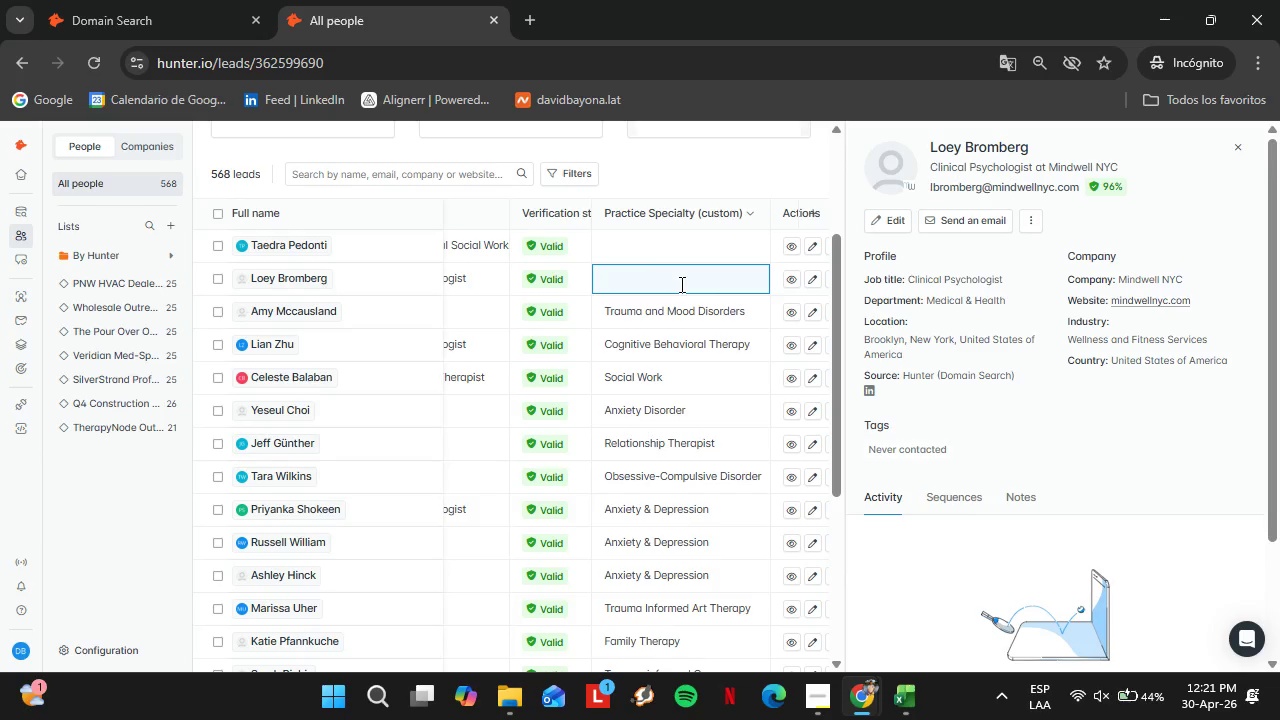 
key(Control+V)
 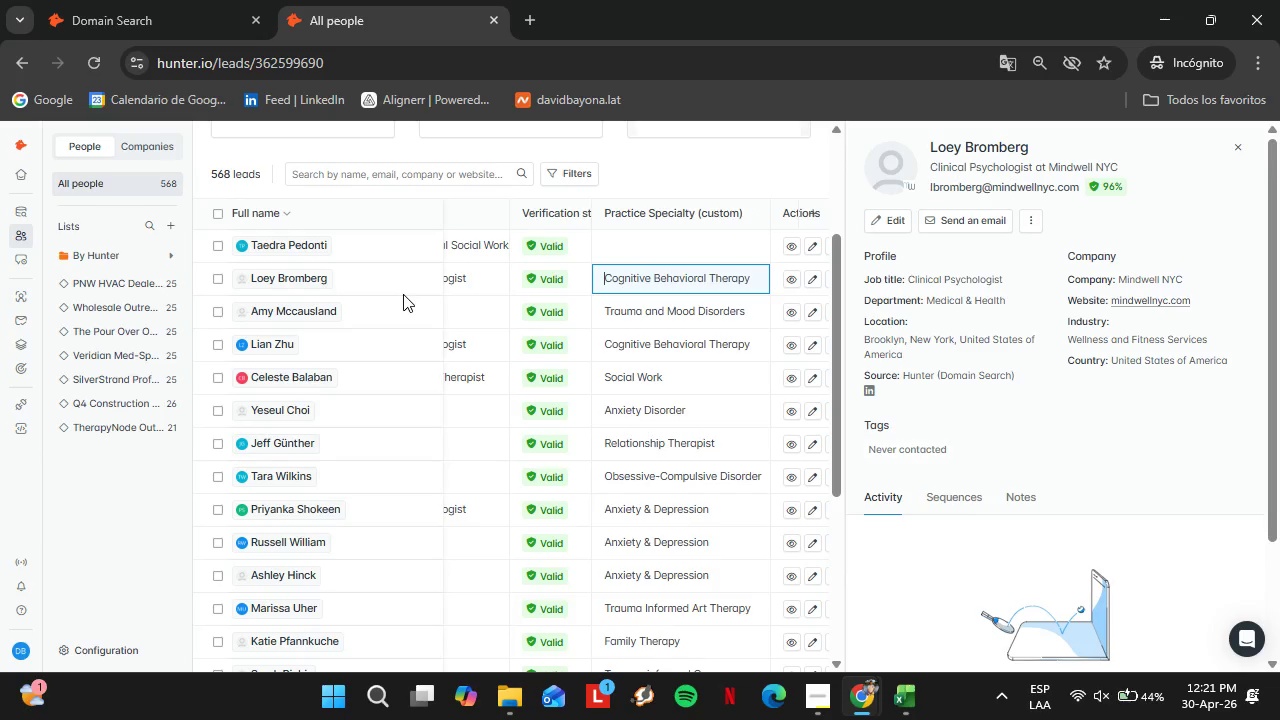 
wait(7.3)
 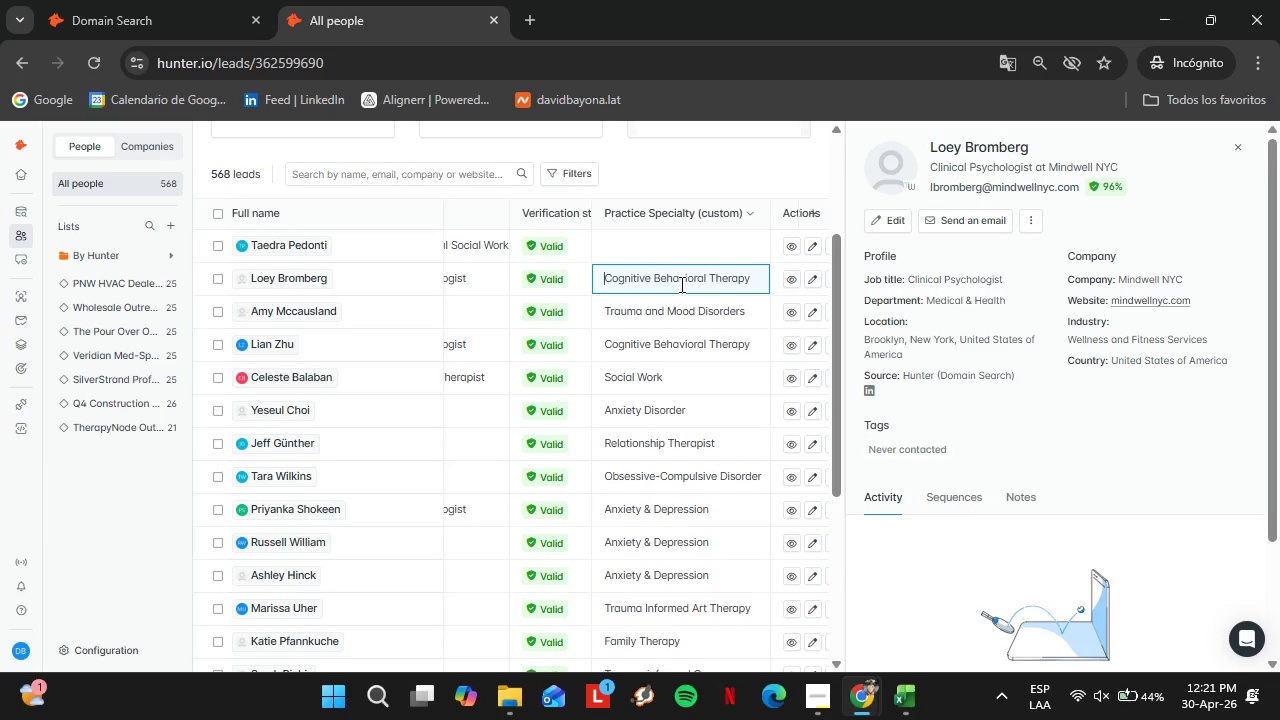 
left_click([299, 246])
 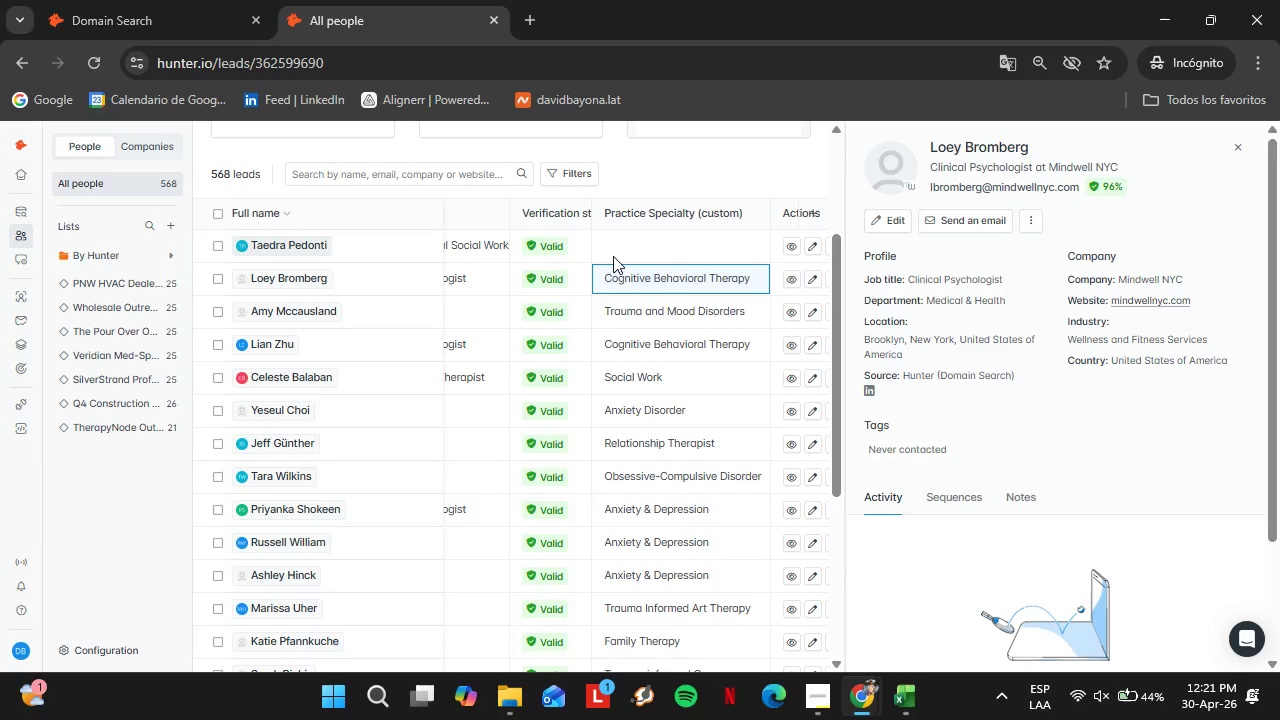 
mouse_move([704, 349])
 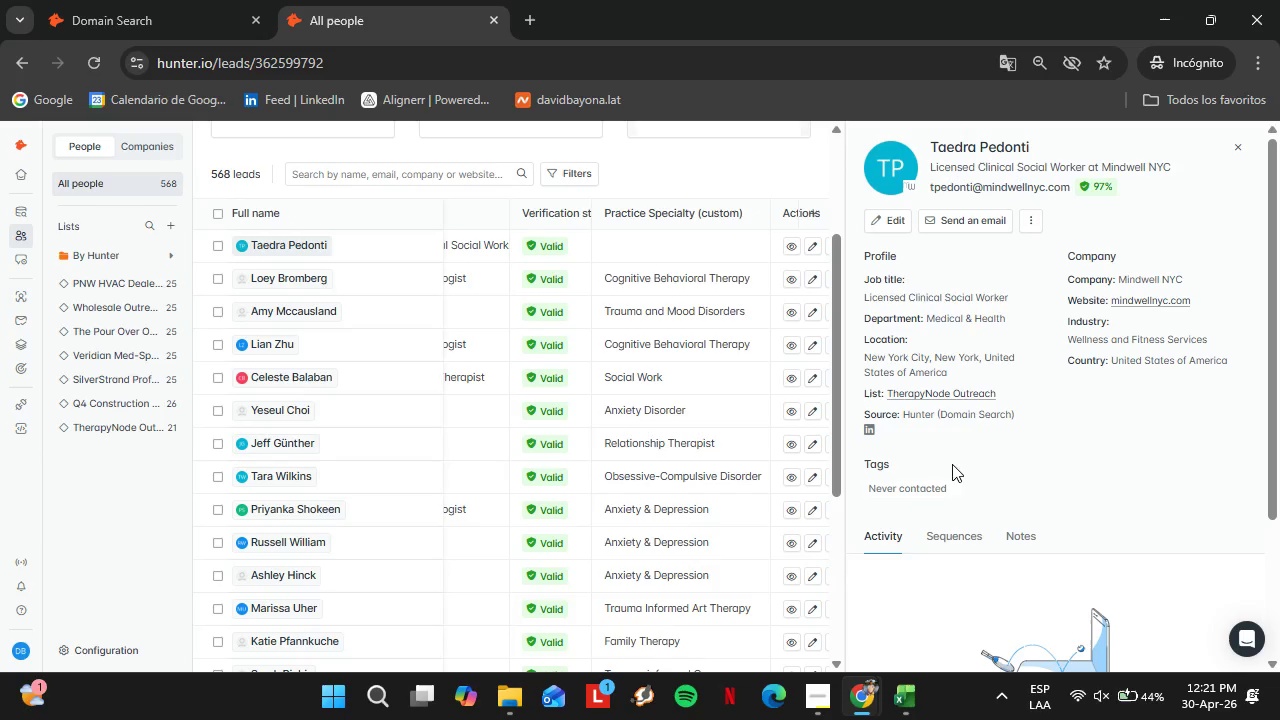 
wait(6.94)
 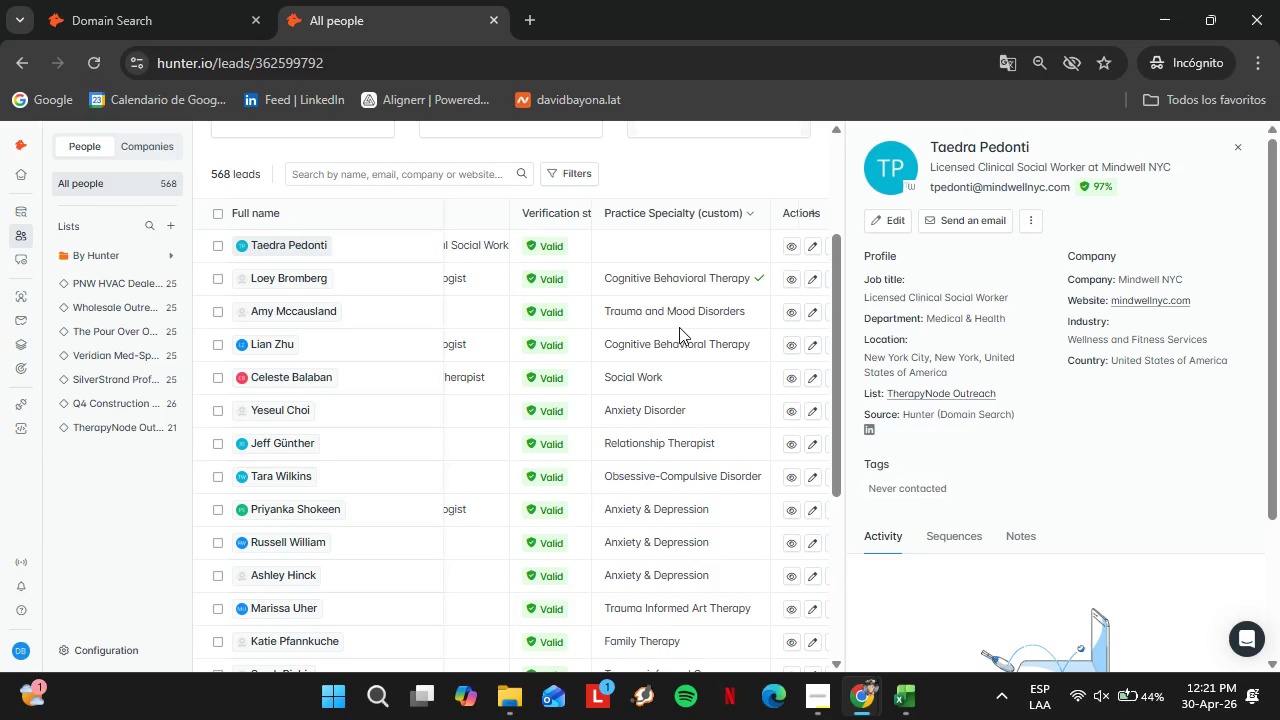 
right_click([869, 432])
 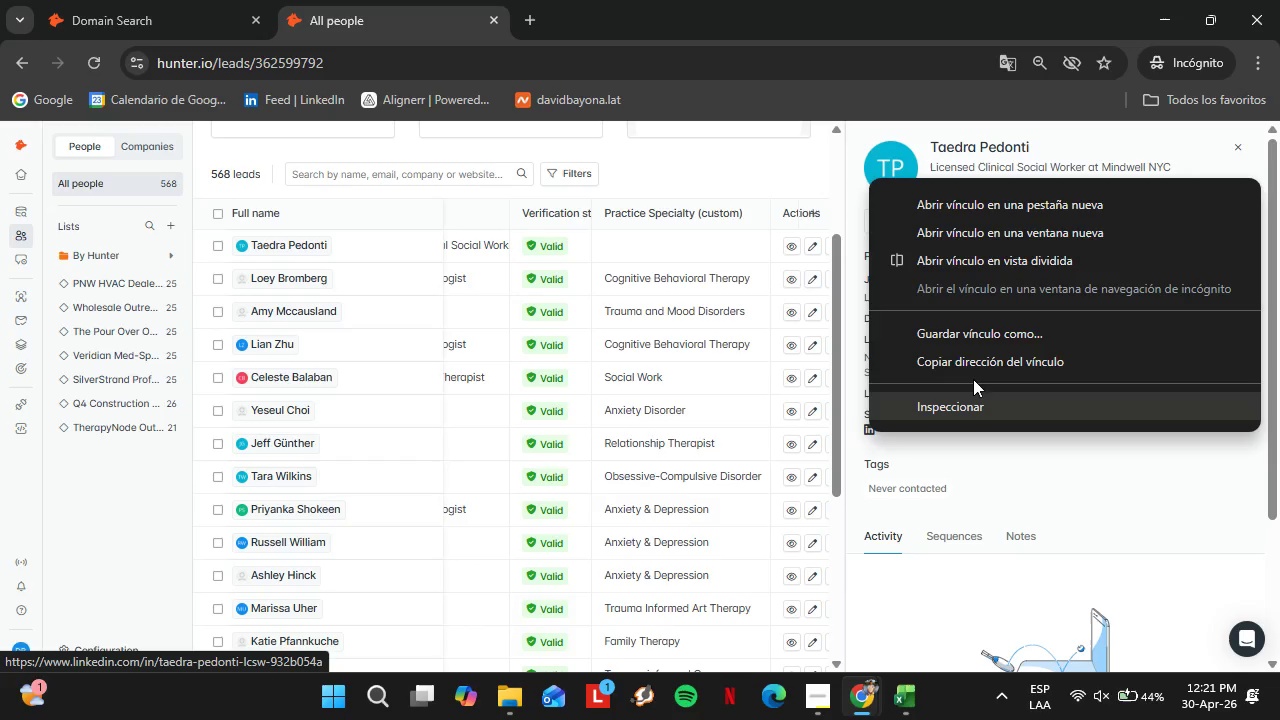 
left_click([971, 366])
 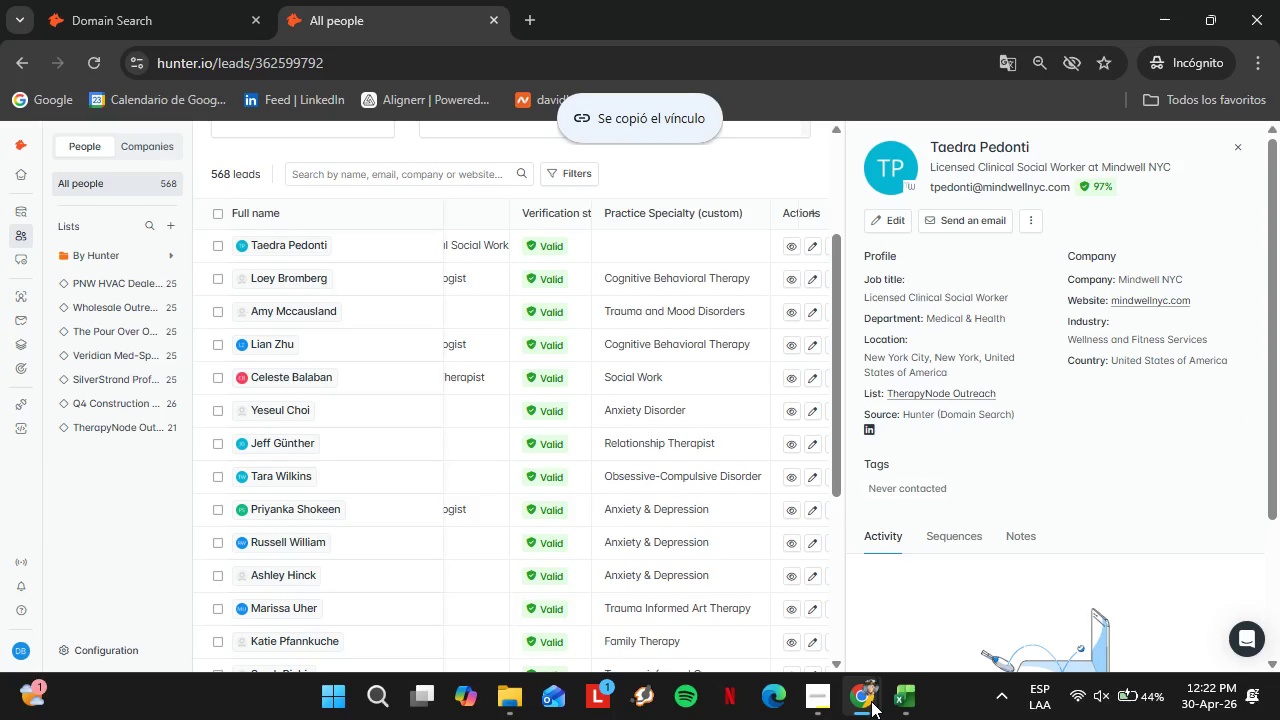 
left_click([929, 600])
 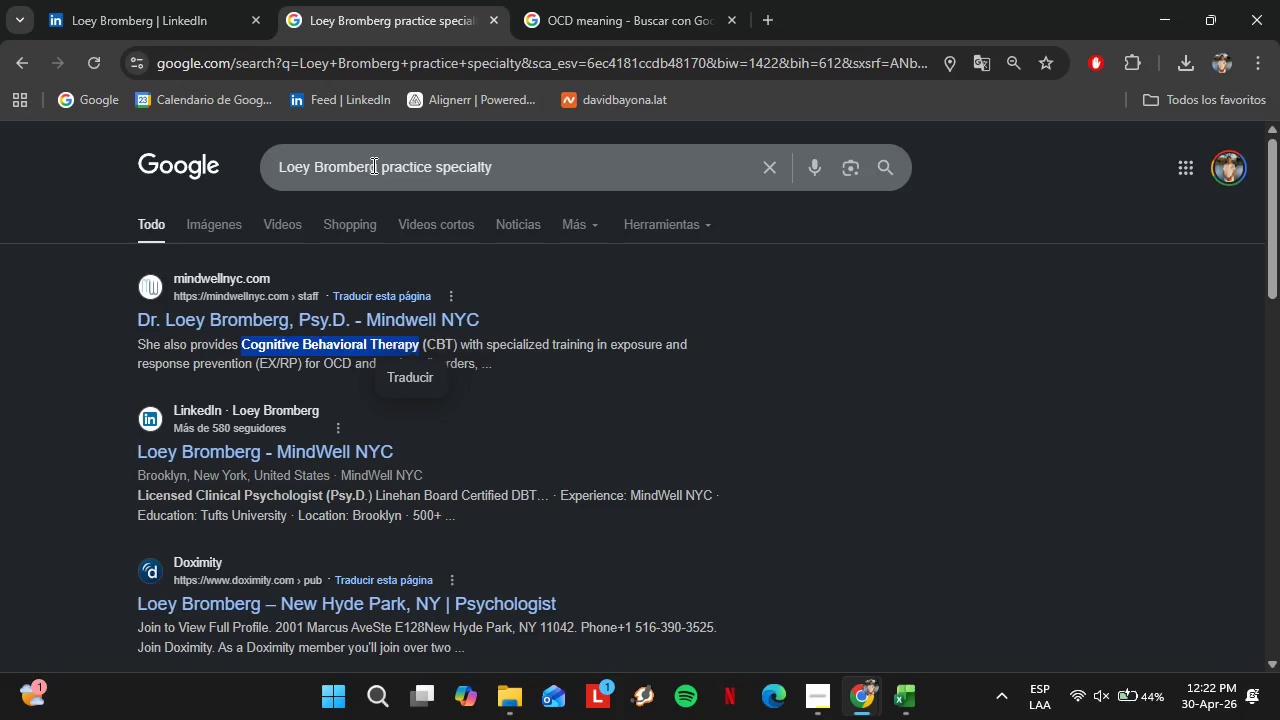 
left_click([142, 0])
 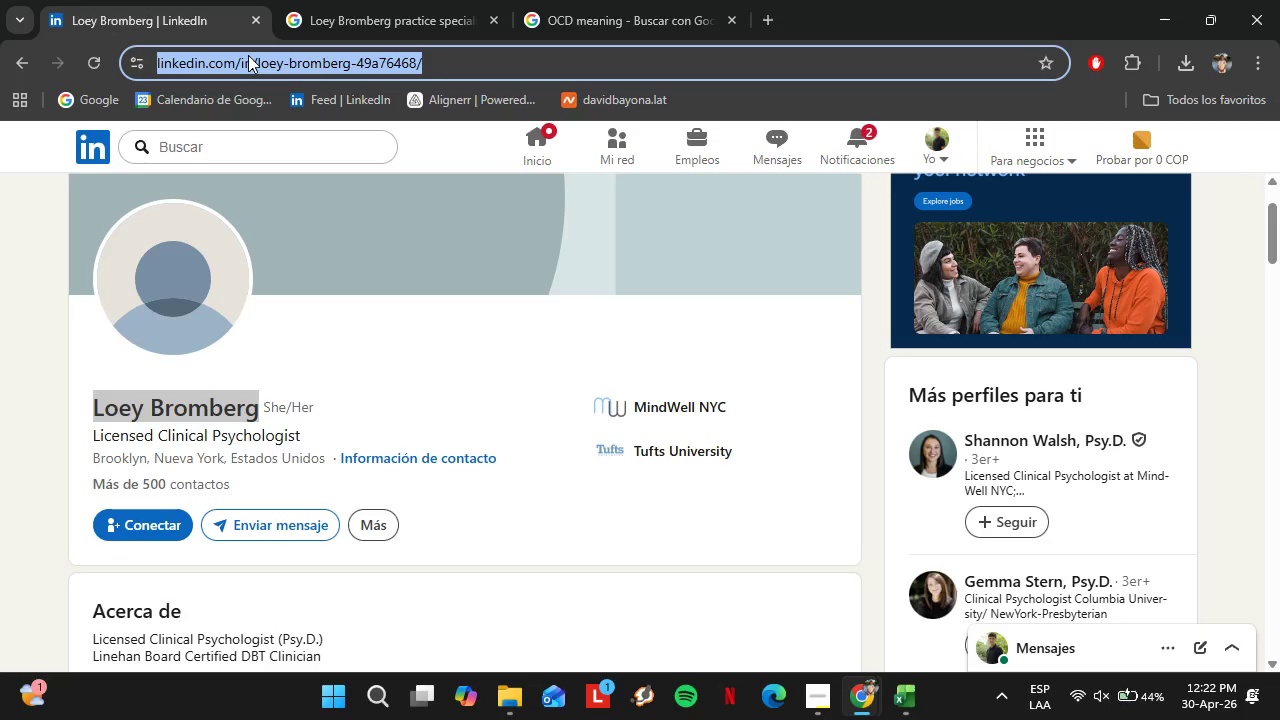 
key(Control+V)
 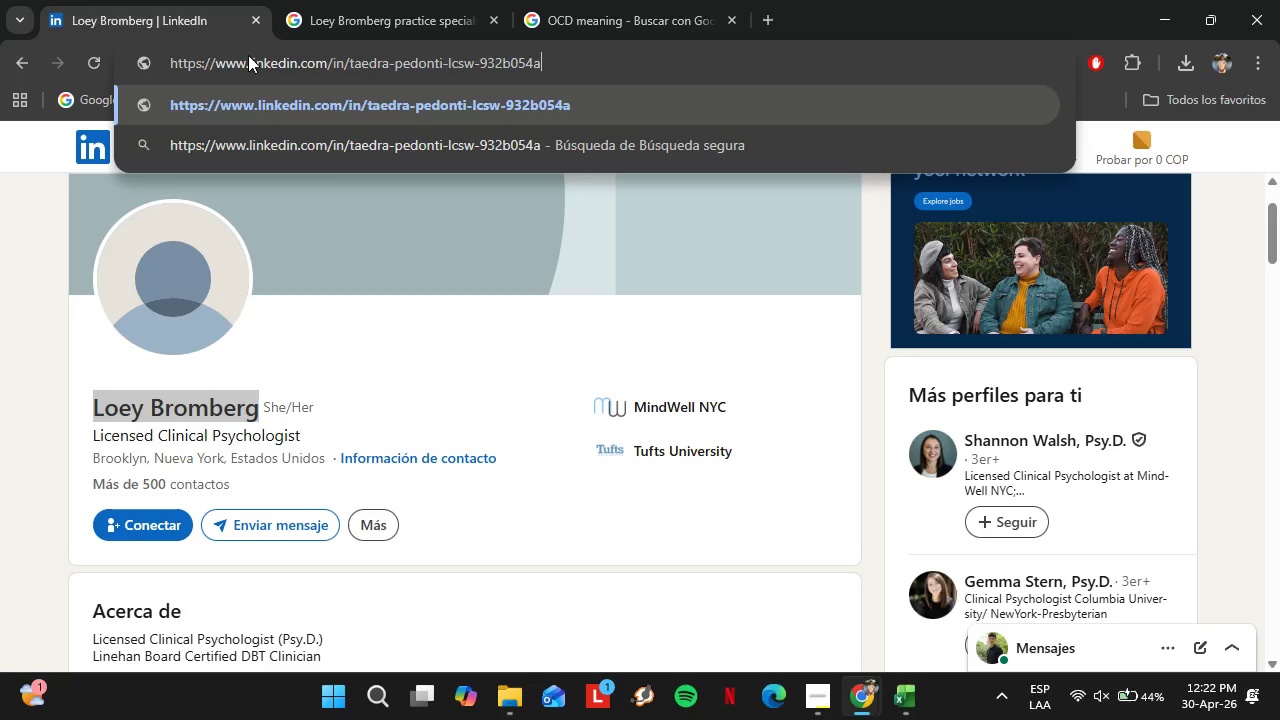 
key(Enter)
 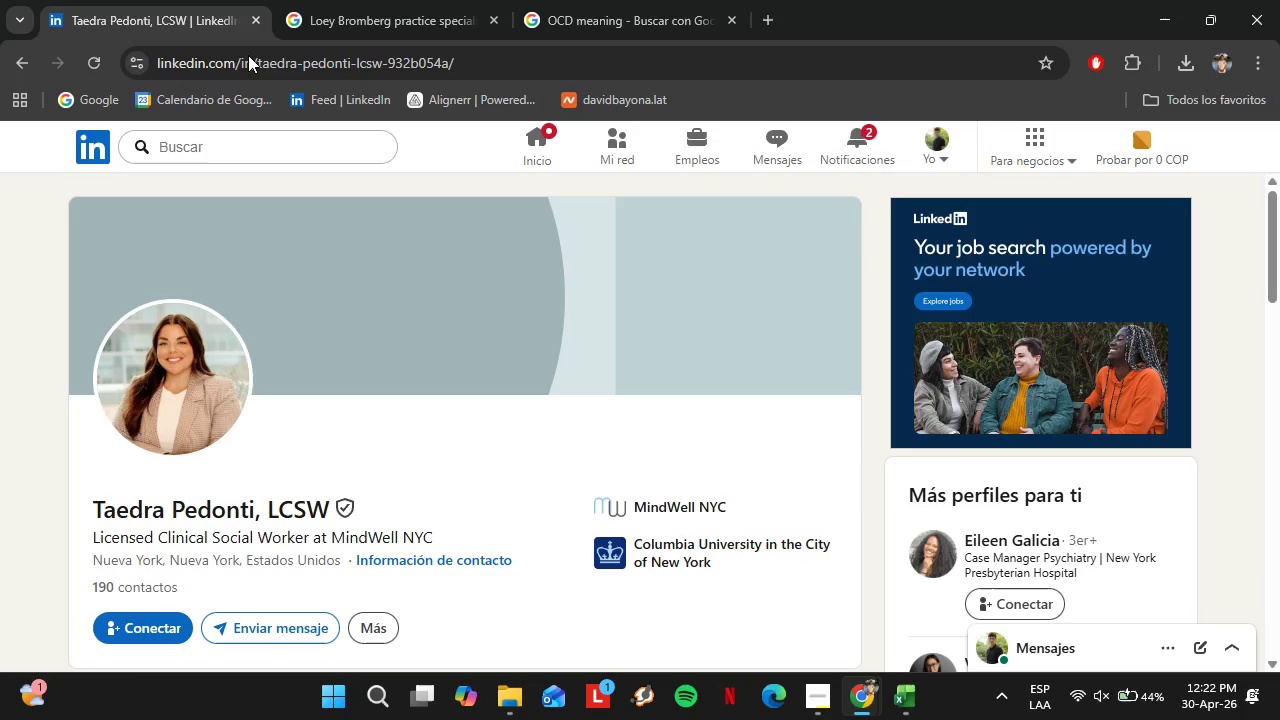 
wait(19.58)
 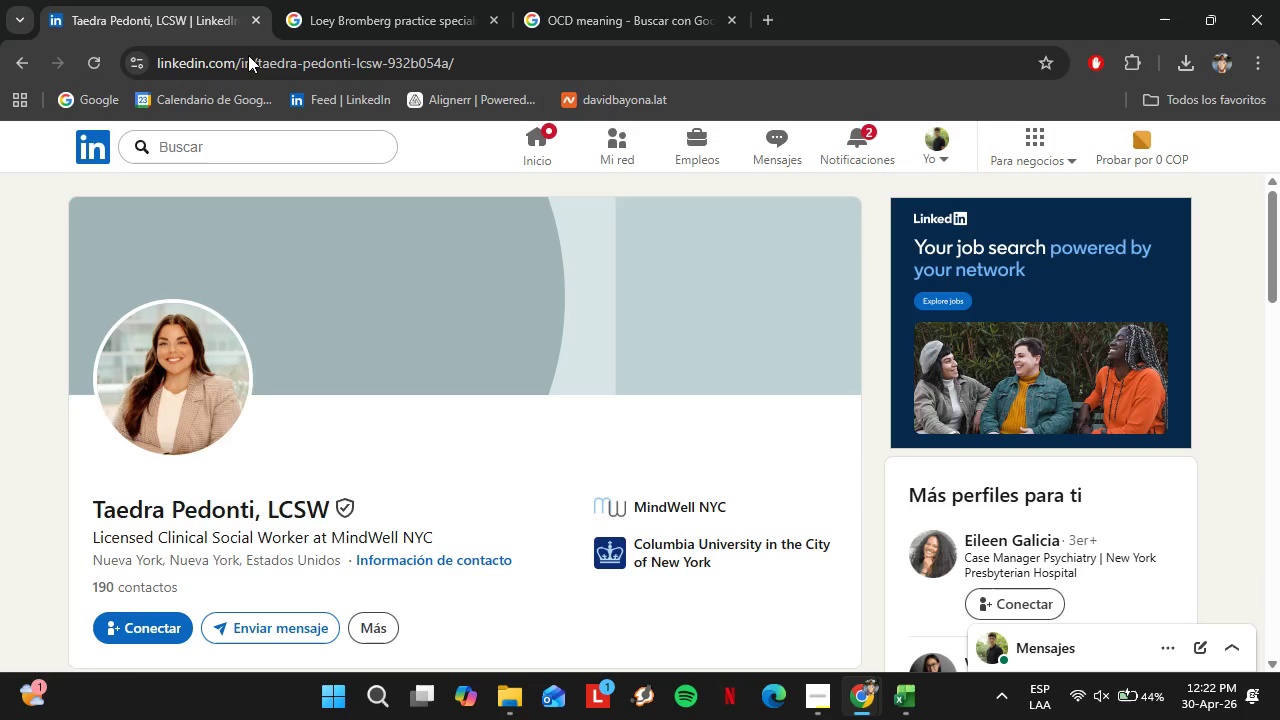 
scroll: coordinate [321, 502], scroll_direction: down, amount: 6.0
 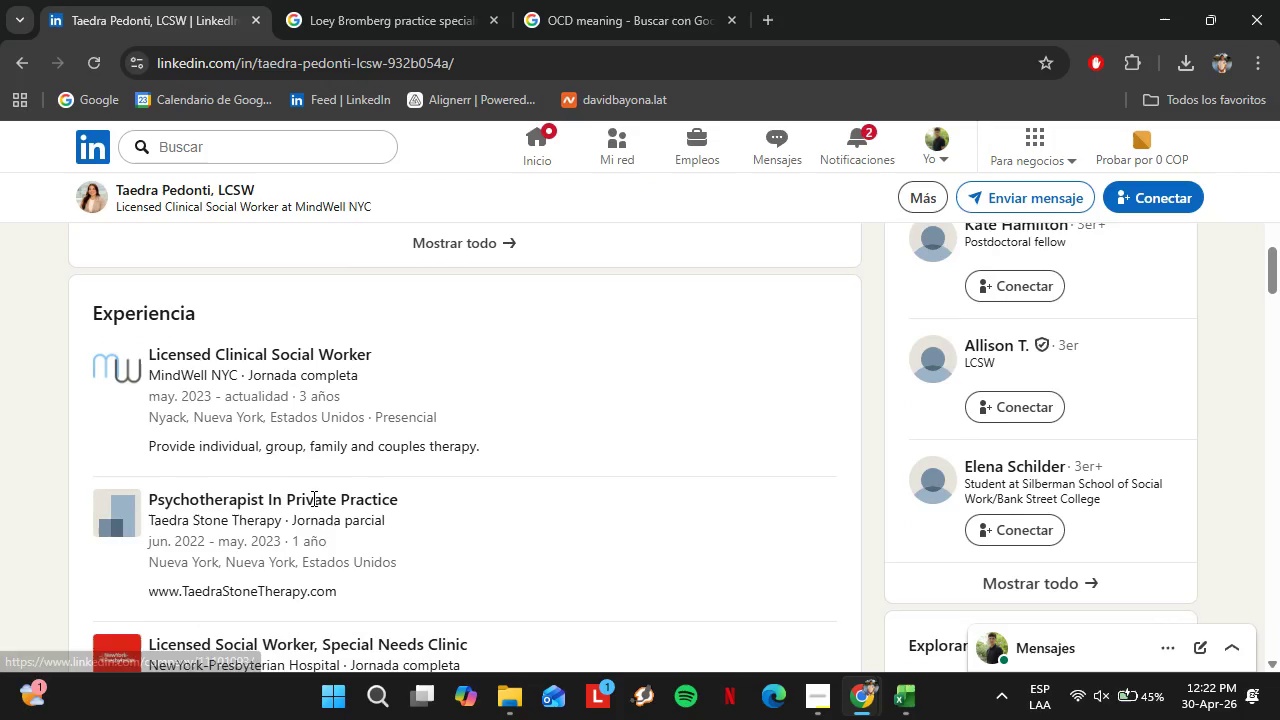 
scroll: coordinate [601, 523], scroll_direction: up, amount: 8.0
 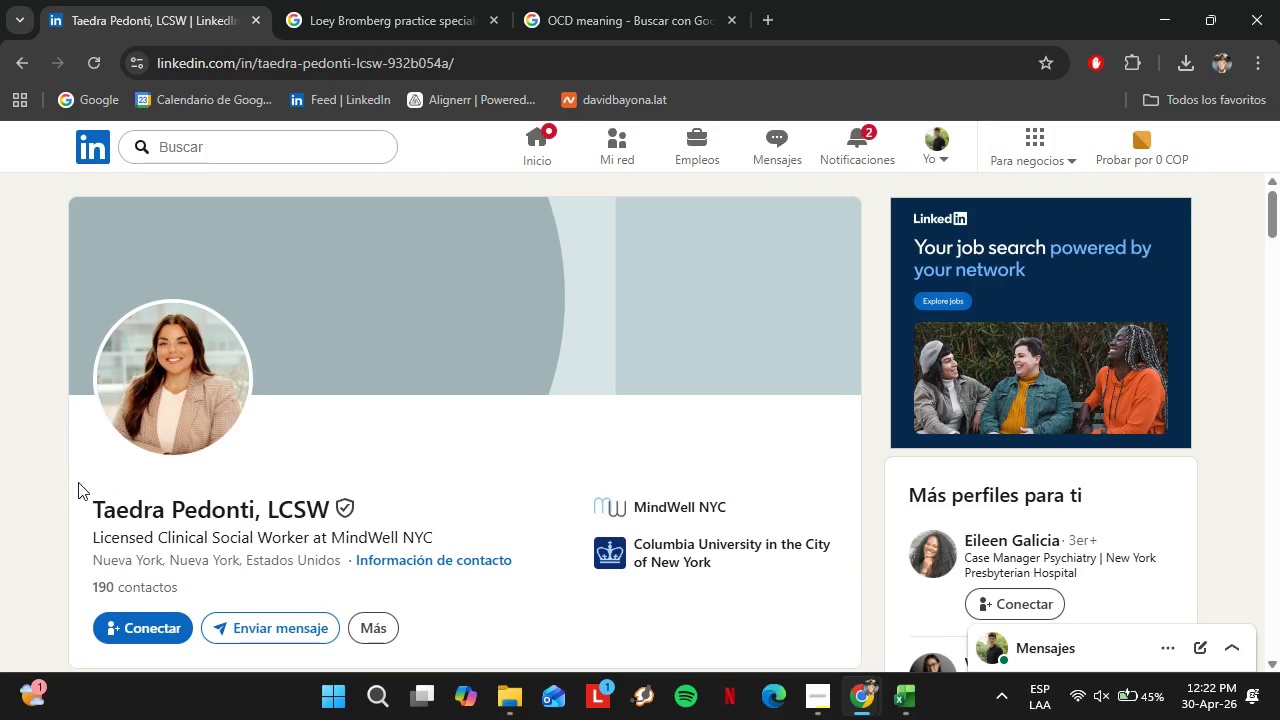 
left_click_drag(start_coordinate=[81, 495], to_coordinate=[326, 506])
 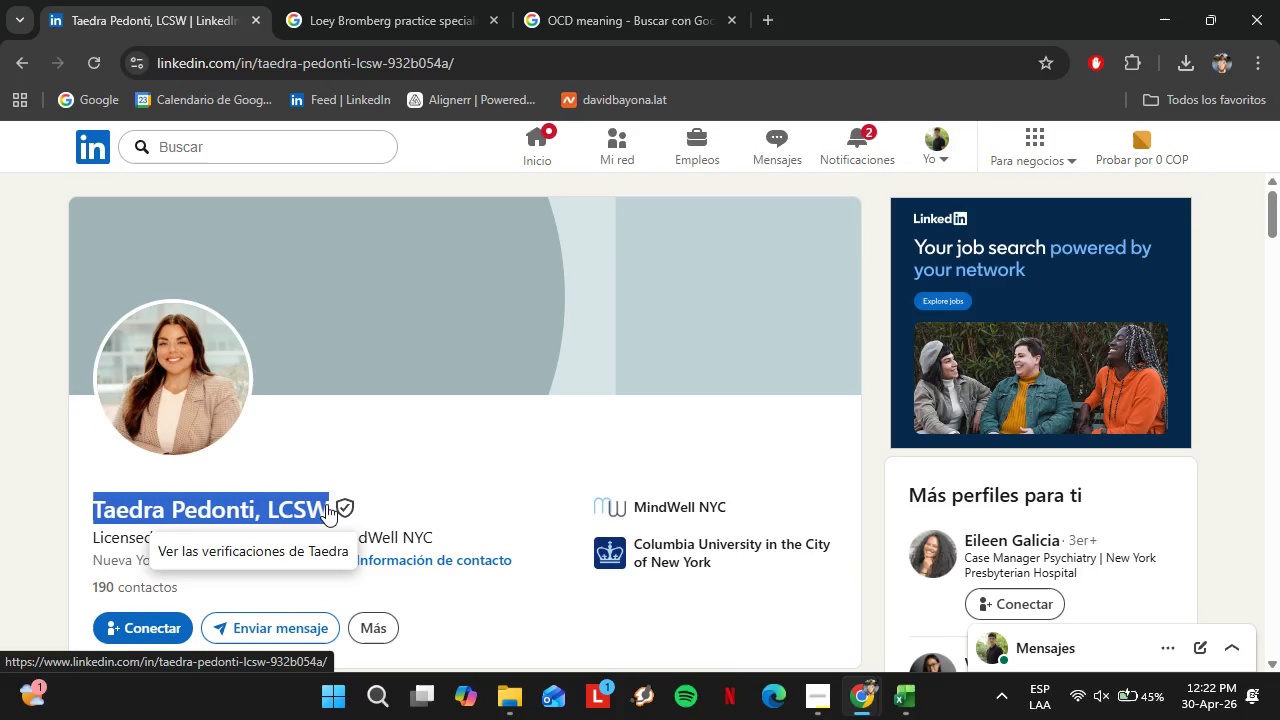 
key(Control+C)
 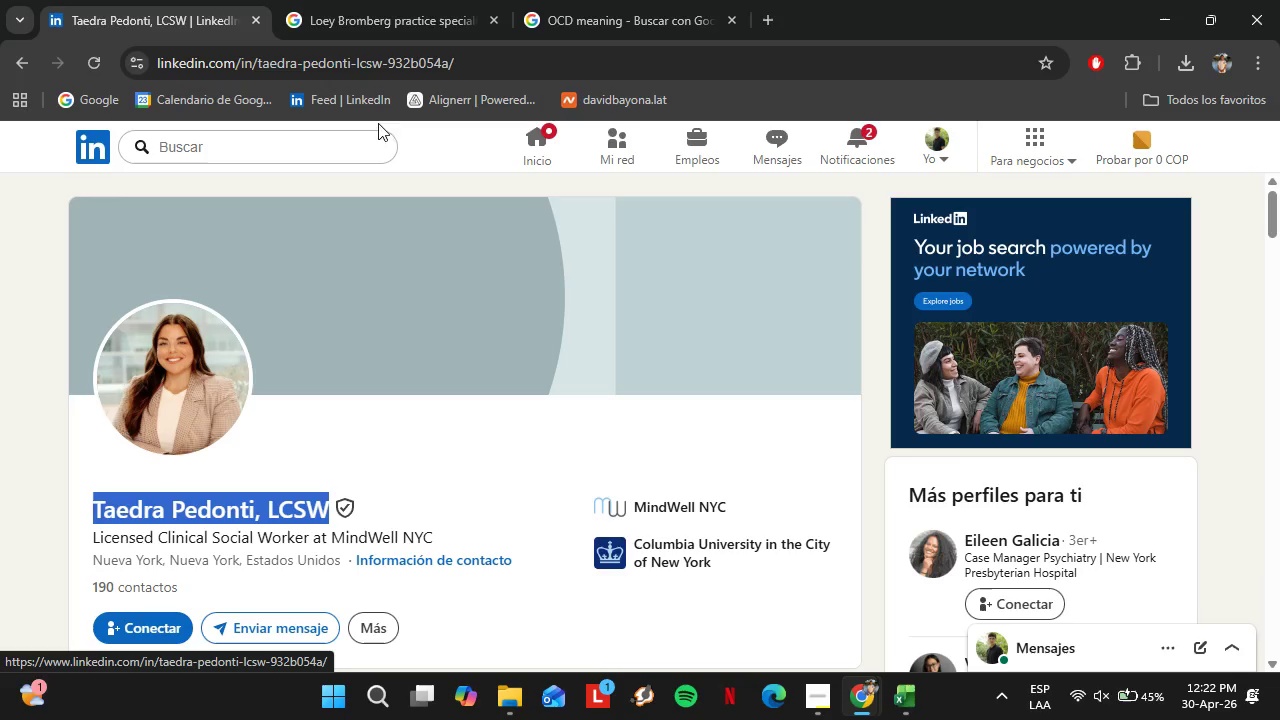 
left_click([313, 0])
 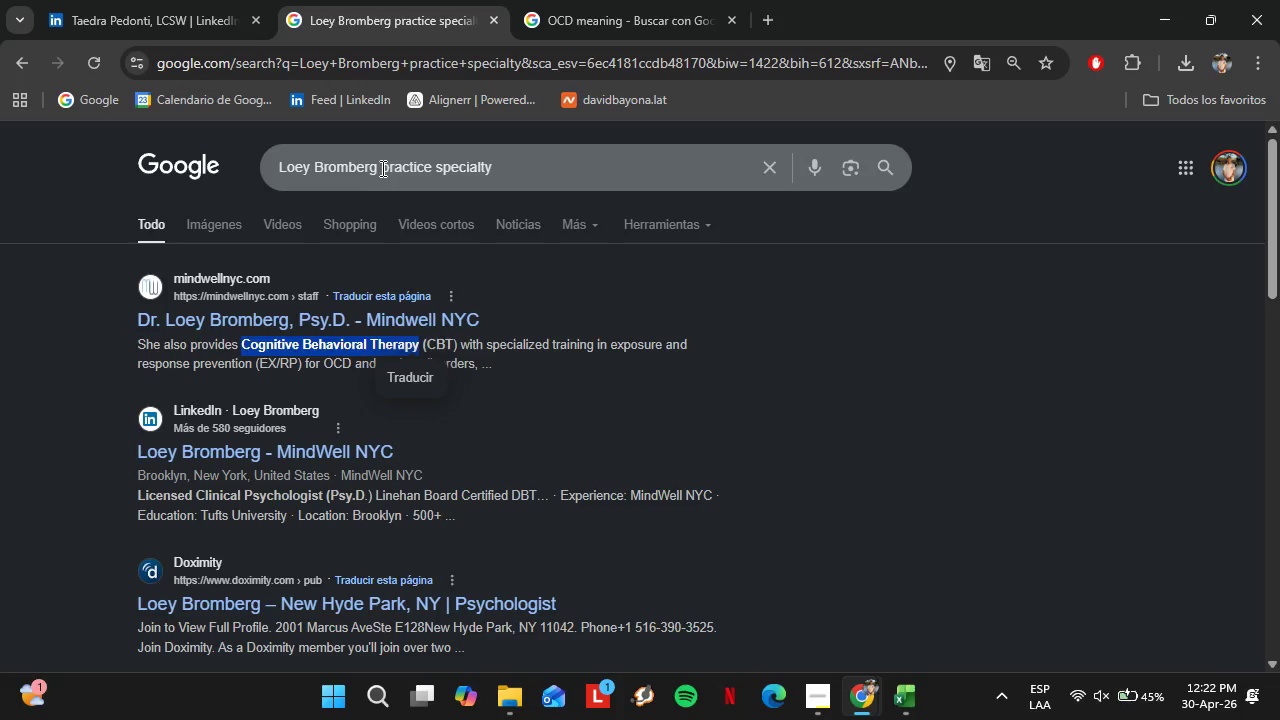 
left_click_drag(start_coordinate=[378, 168], to_coordinate=[252, 168])
 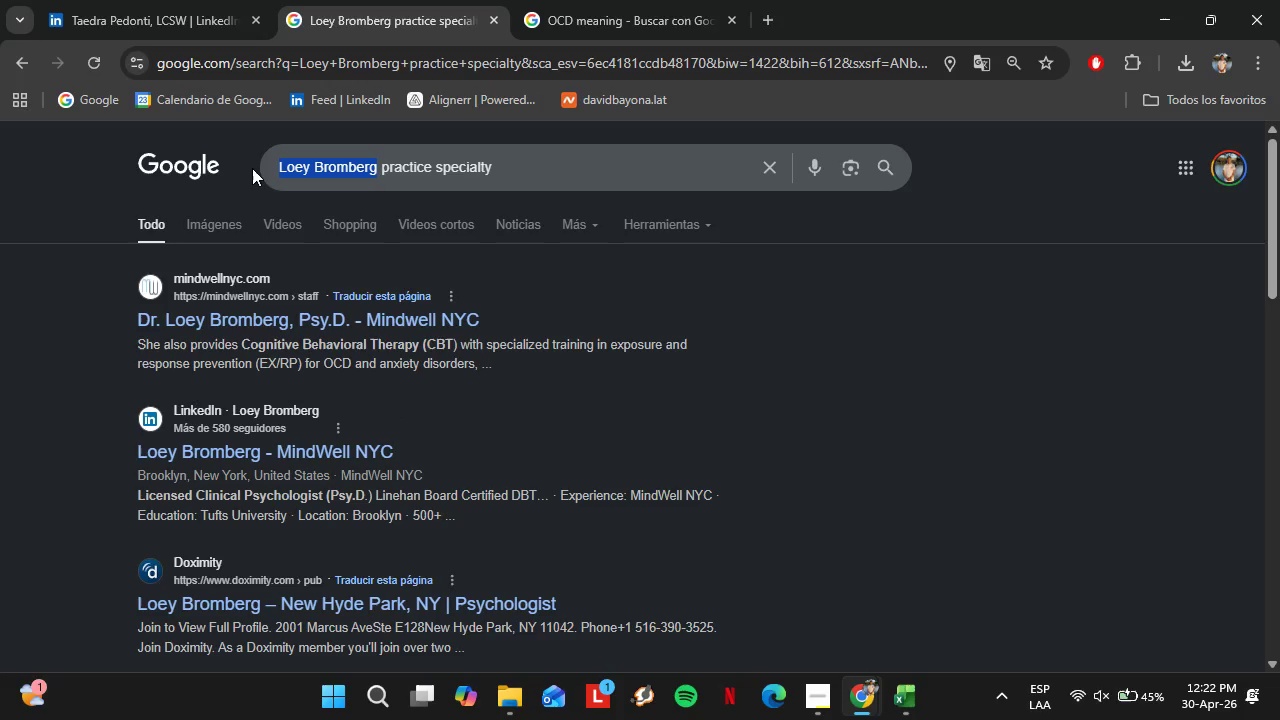 
key(Control+V)
 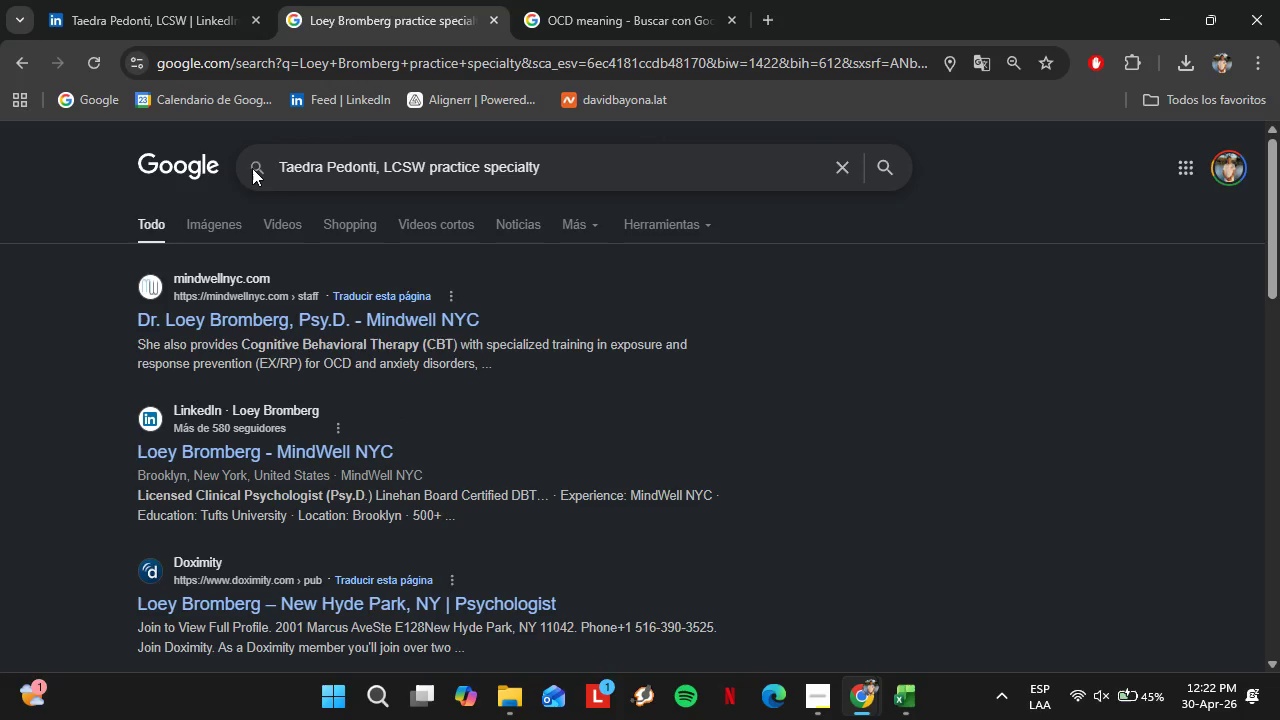 
key(Enter)
 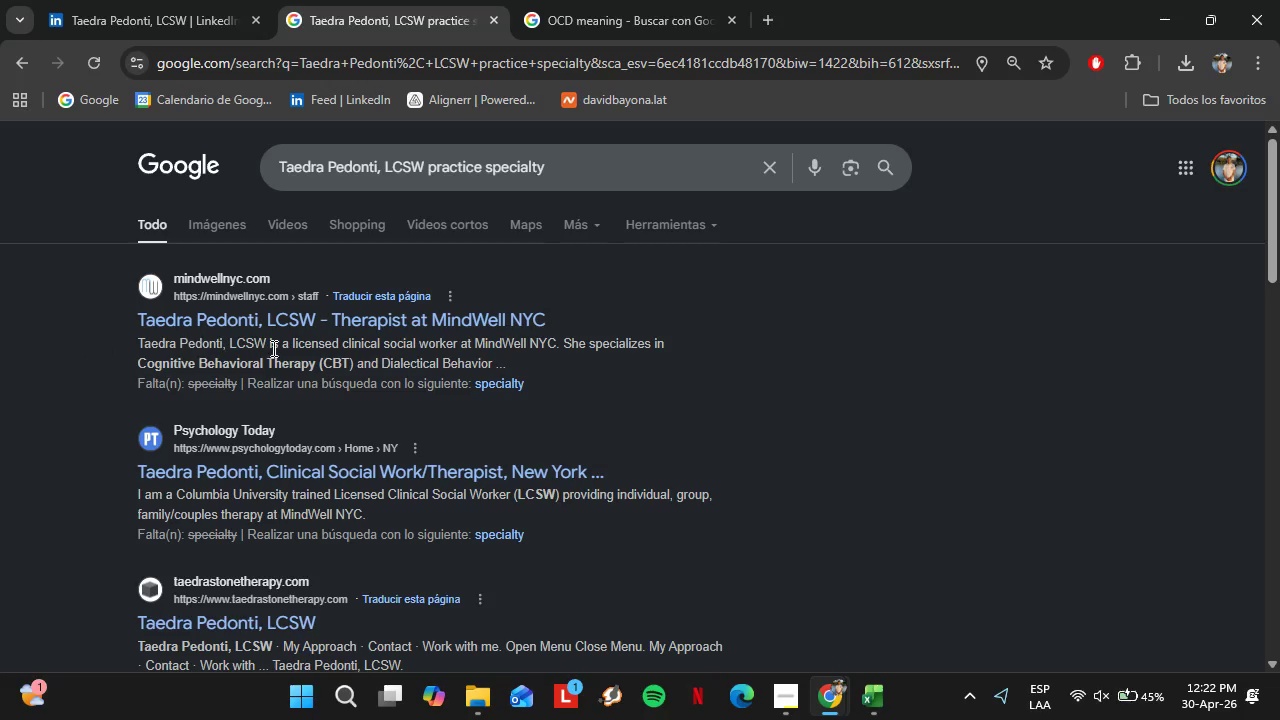 
wait(6.7)
 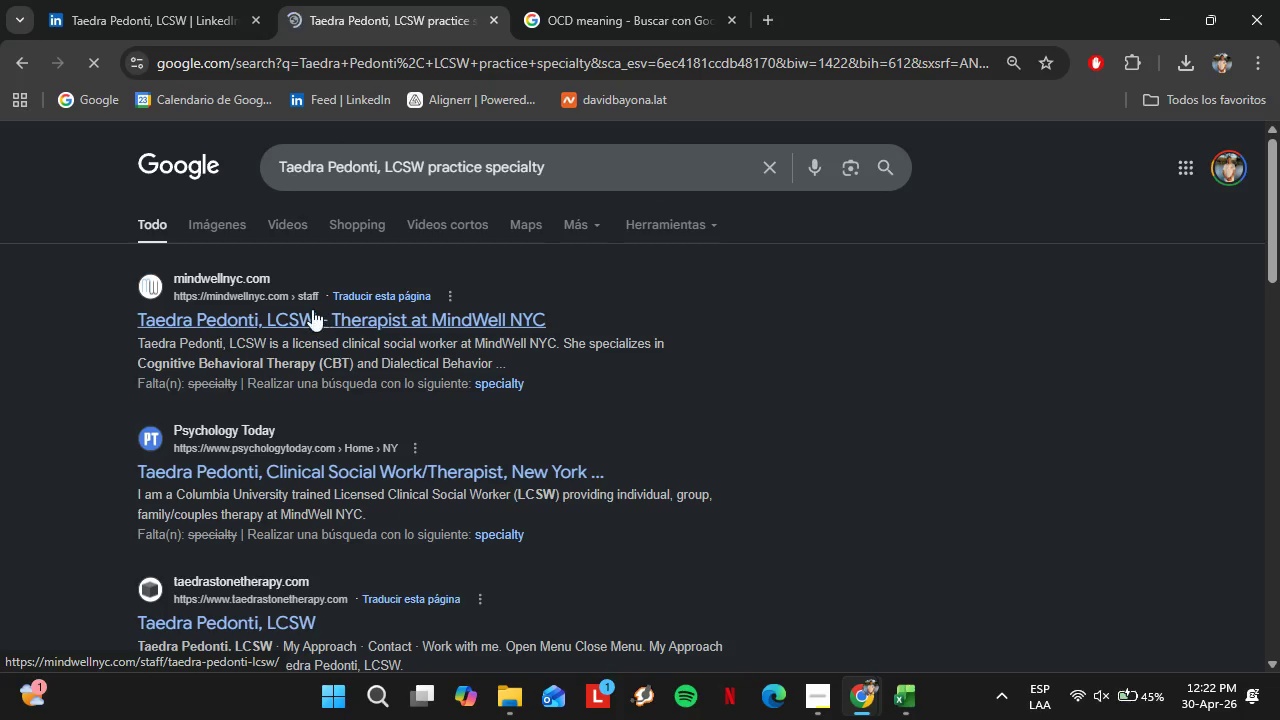 
left_click_drag(start_coordinate=[134, 365], to_coordinate=[315, 367])
 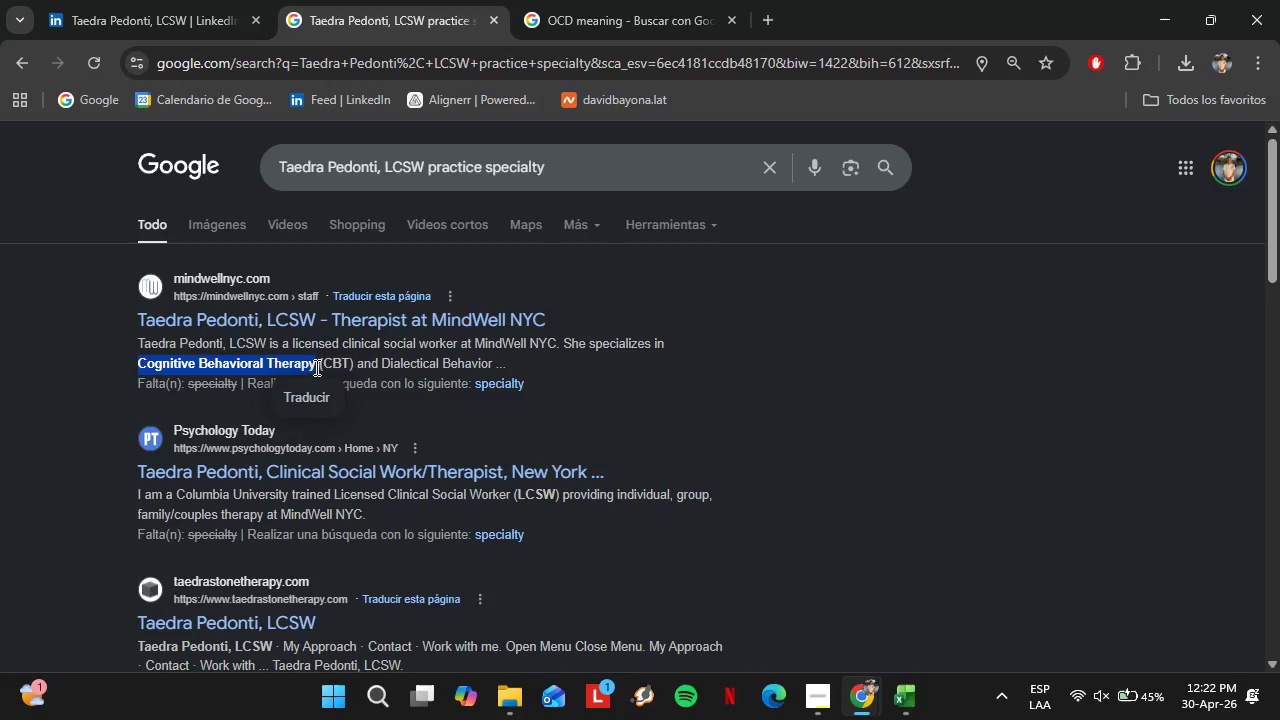 
key(Control+C)
 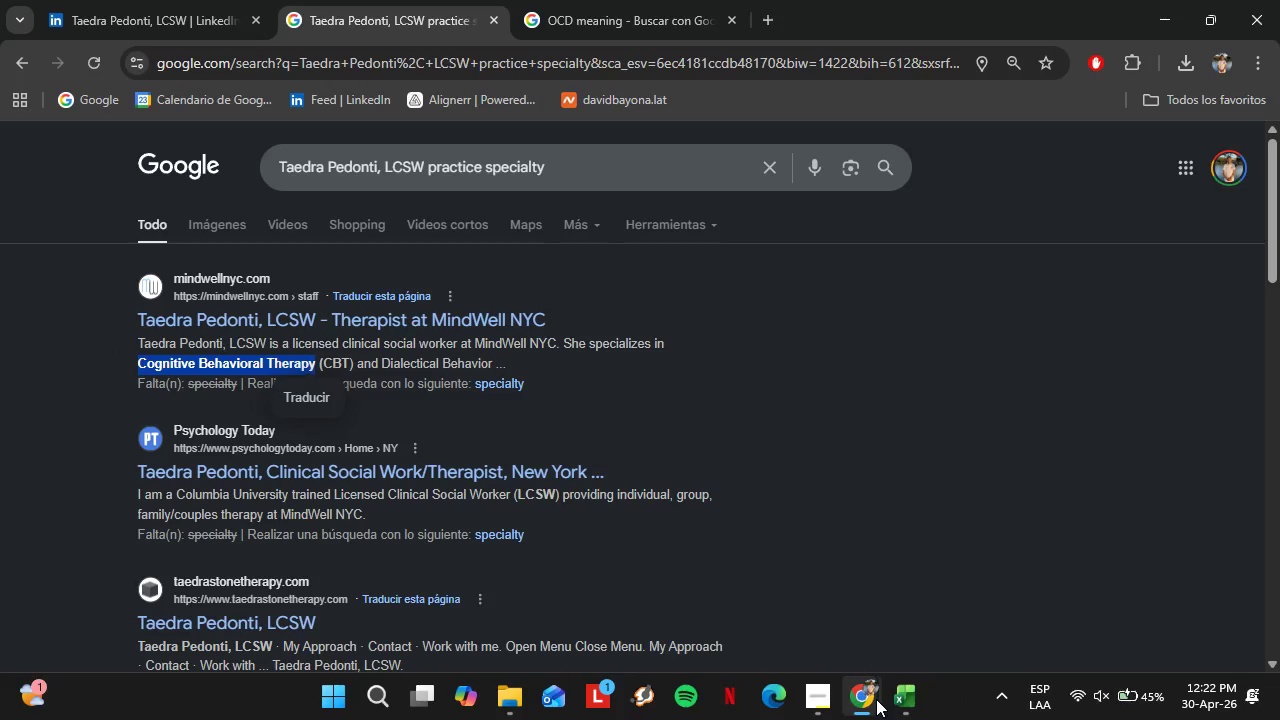 
left_click([932, 580])
 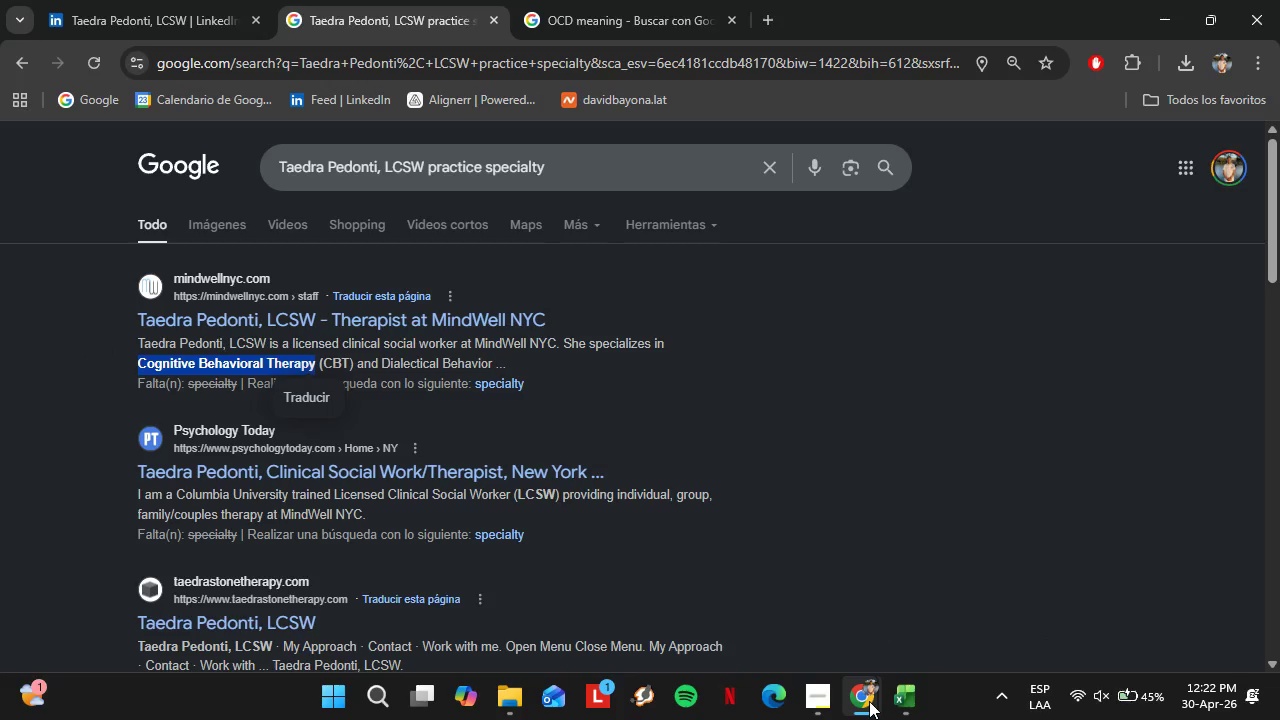 
left_click([788, 604])
 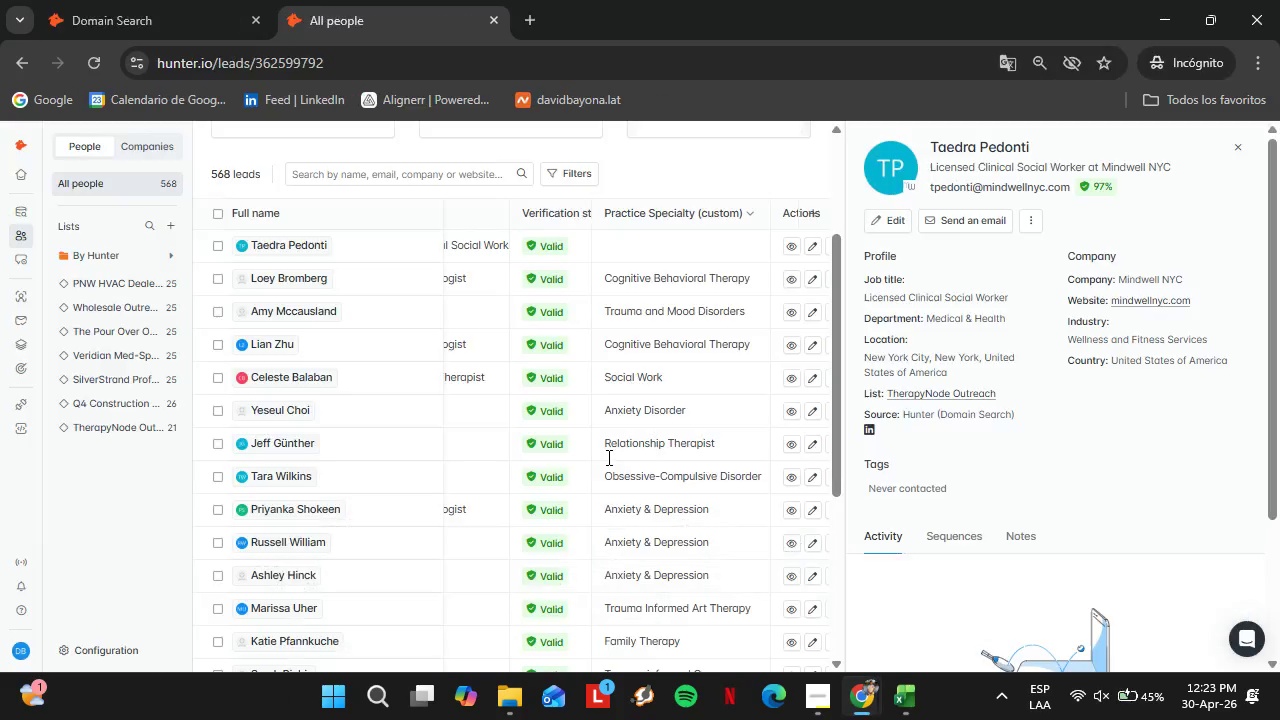 
left_click([654, 243])
 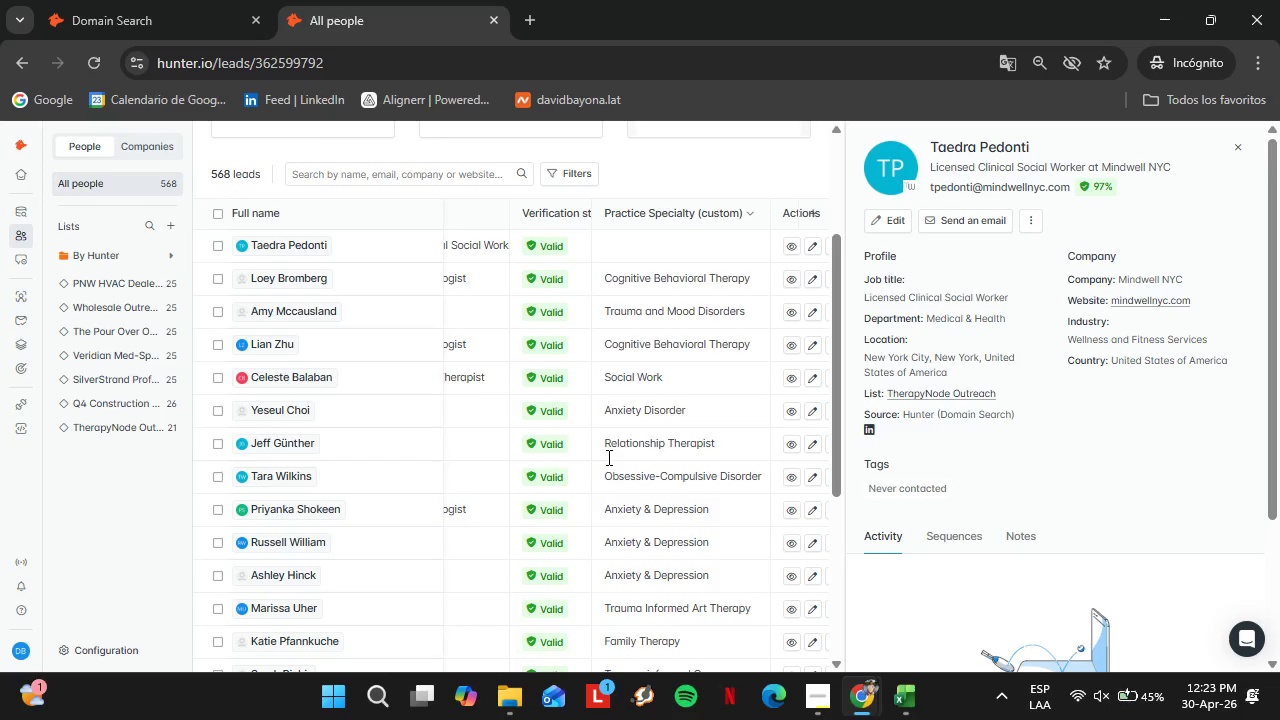 
triple_click([653, 243])
 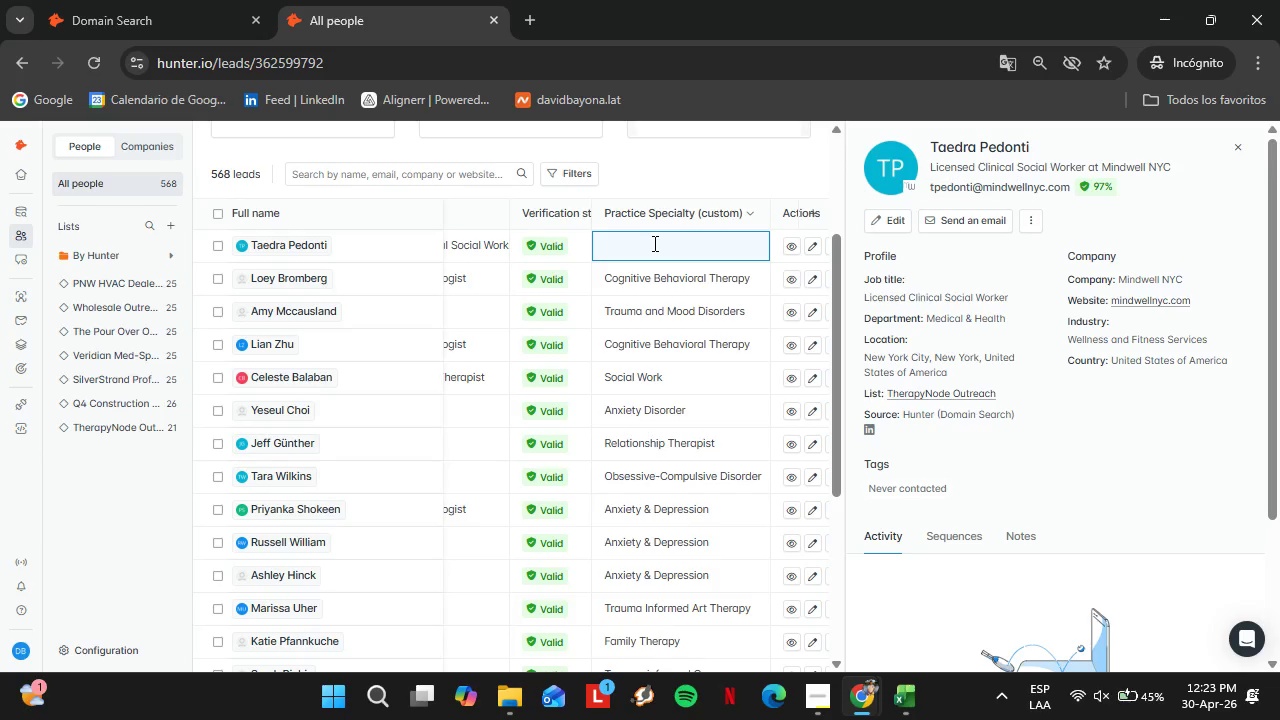 
key(Control+V)
 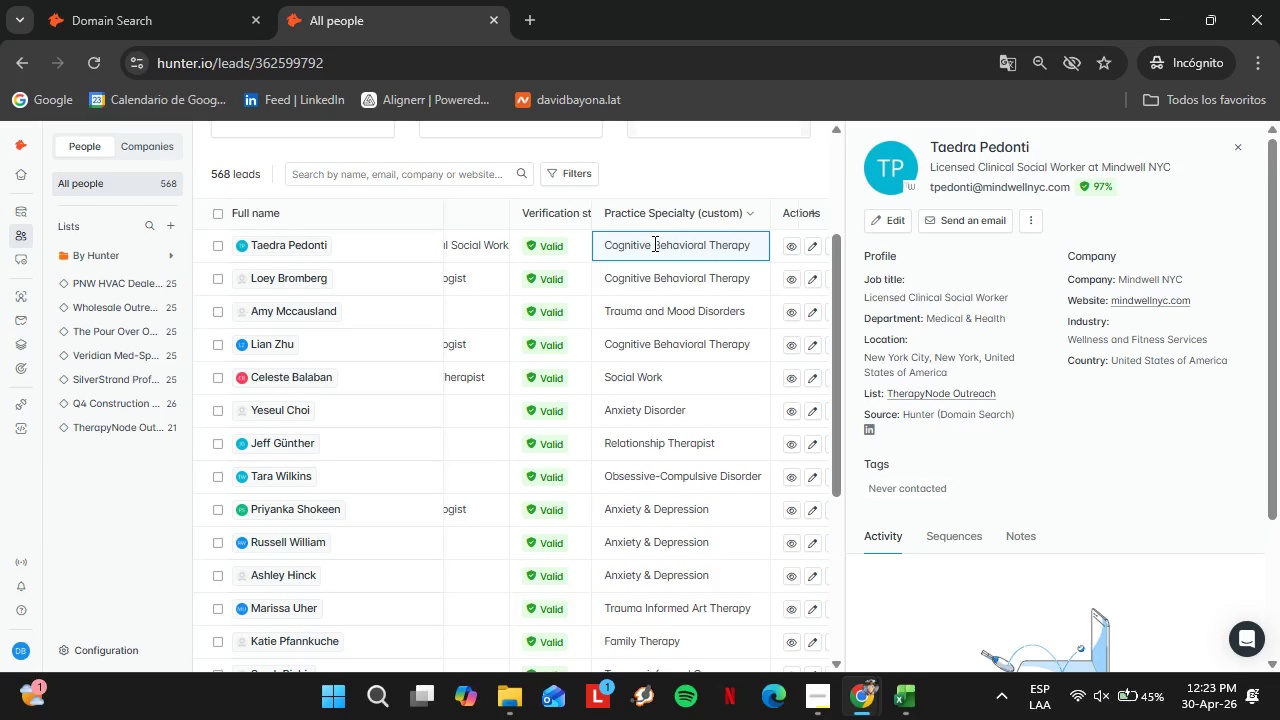 
key(Enter)
 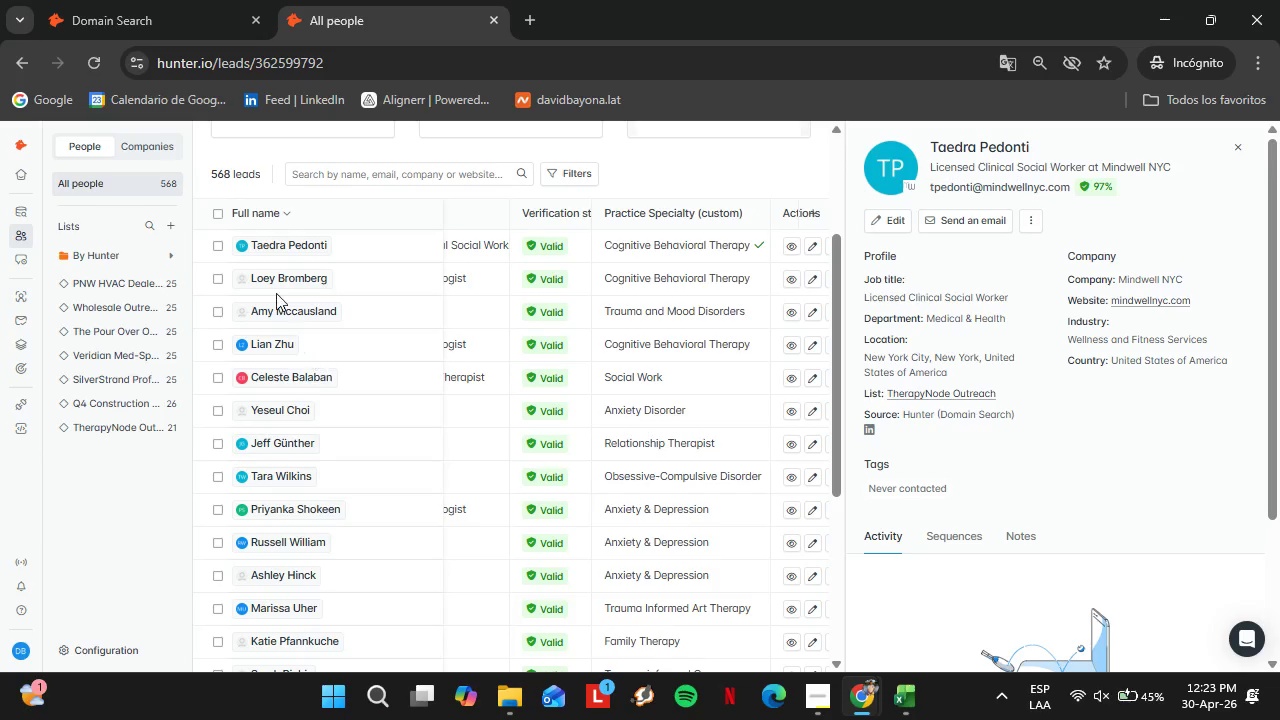 
left_click([78, 0])
 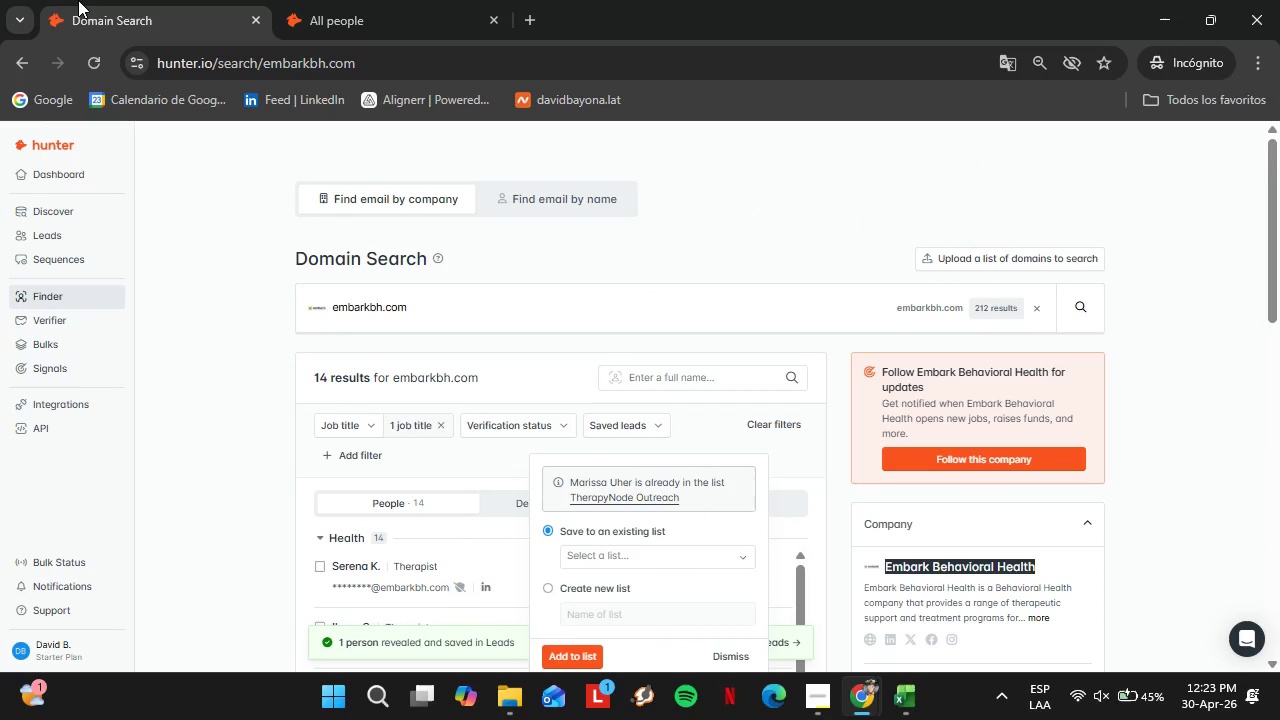 
wait(5.91)
 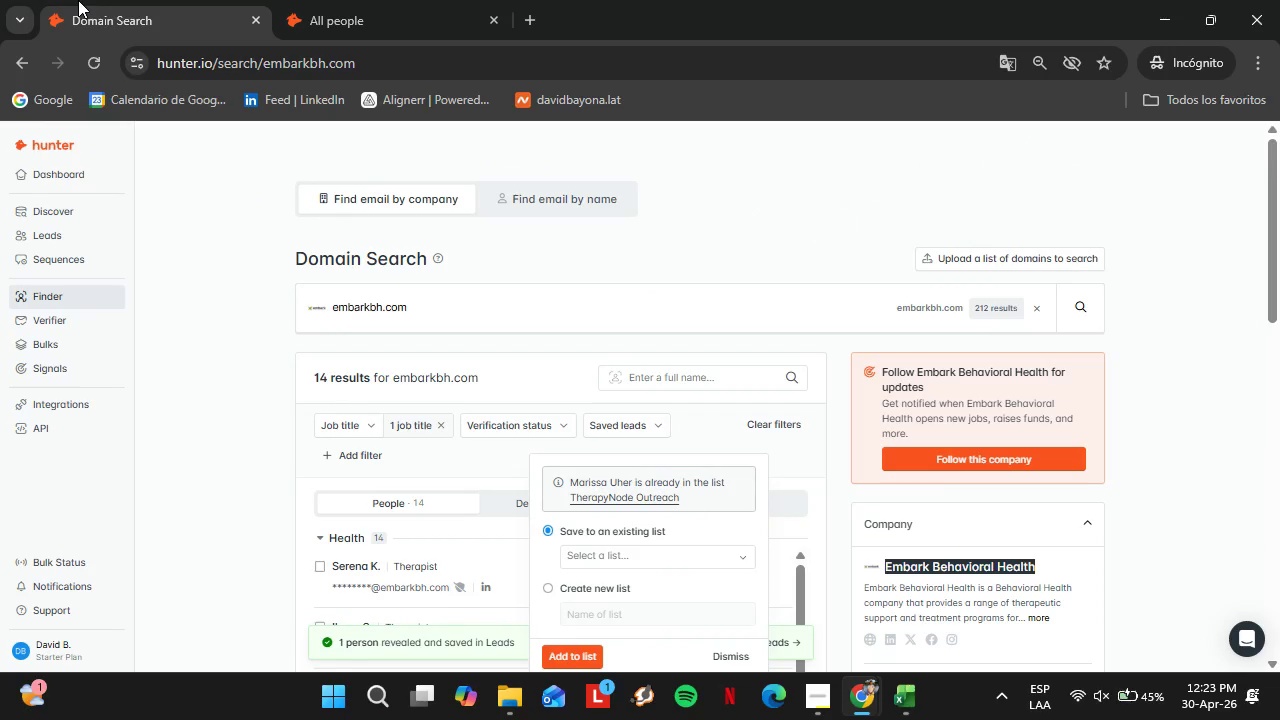 
left_click_drag(start_coordinate=[423, 317], to_coordinate=[285, 317])
 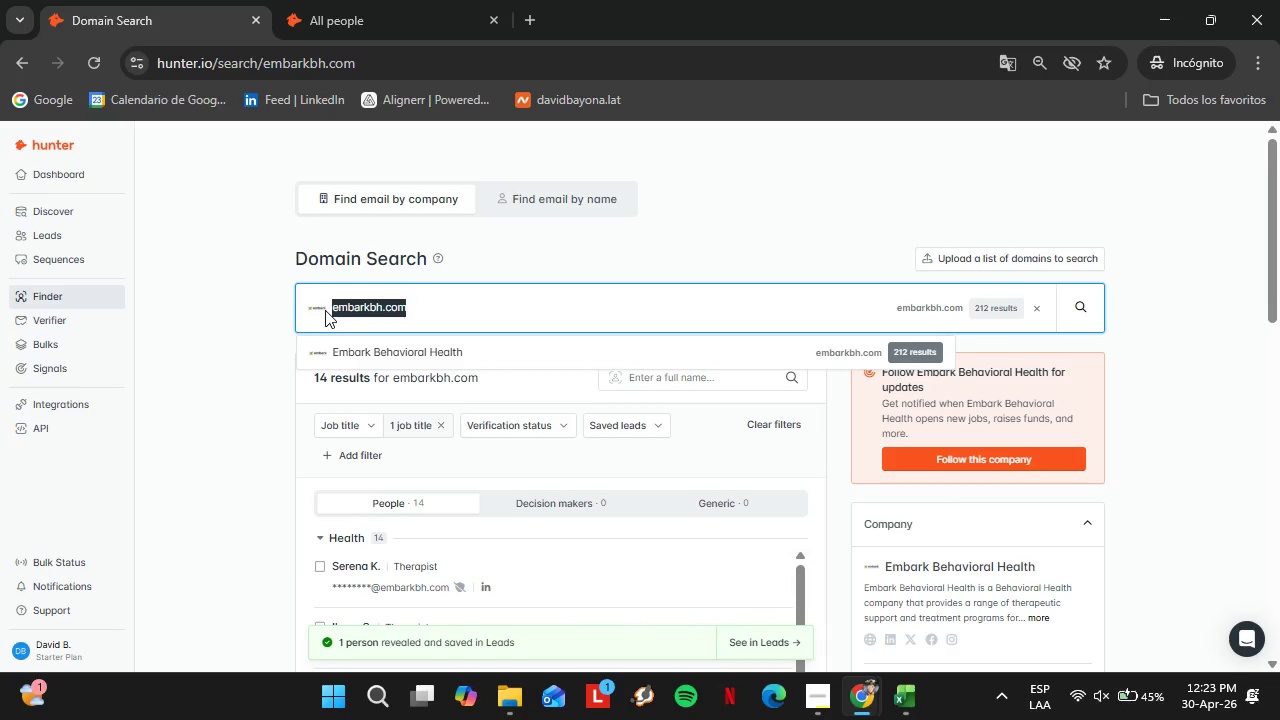 
key(Backspace)
 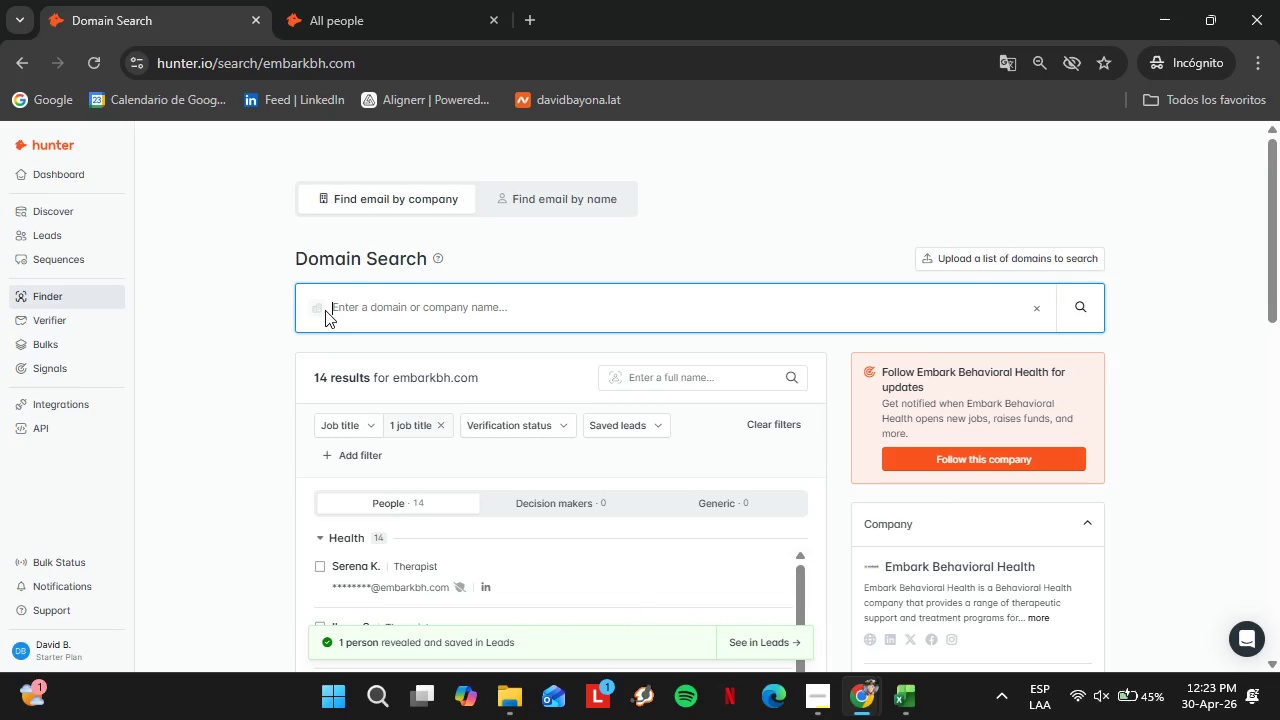 
key(Backspace)
 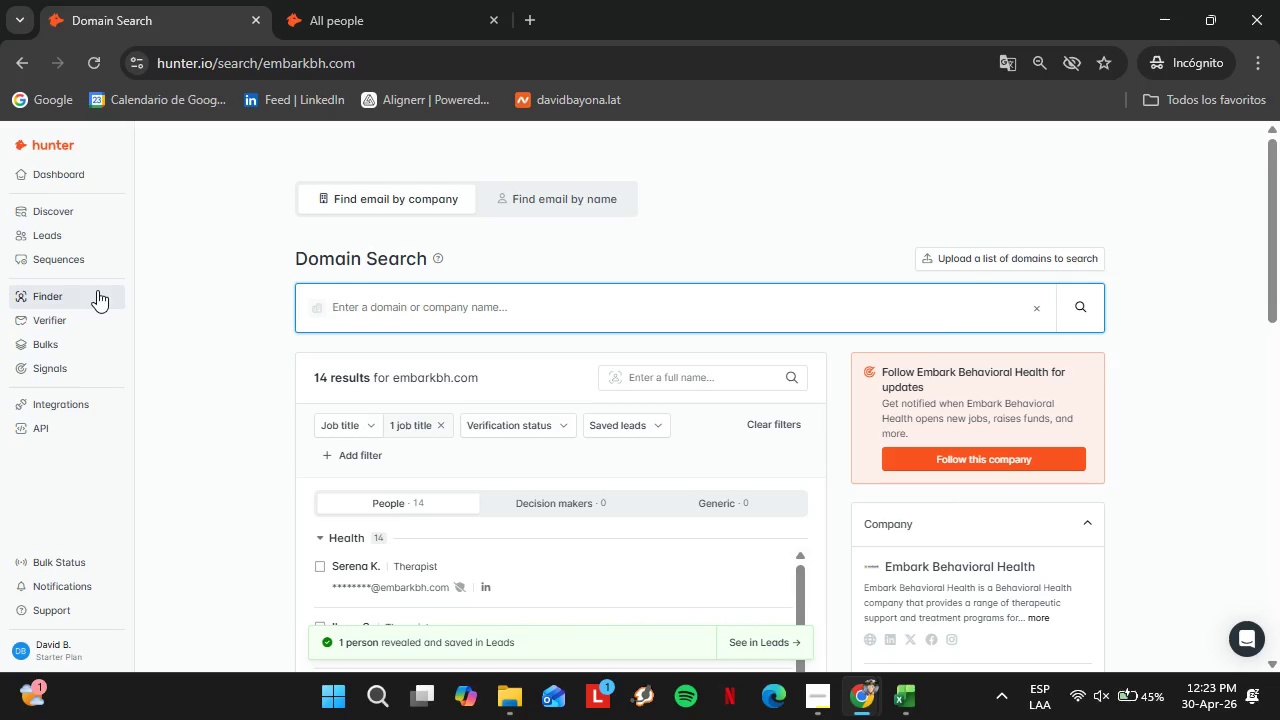 
left_click([70, 295])
 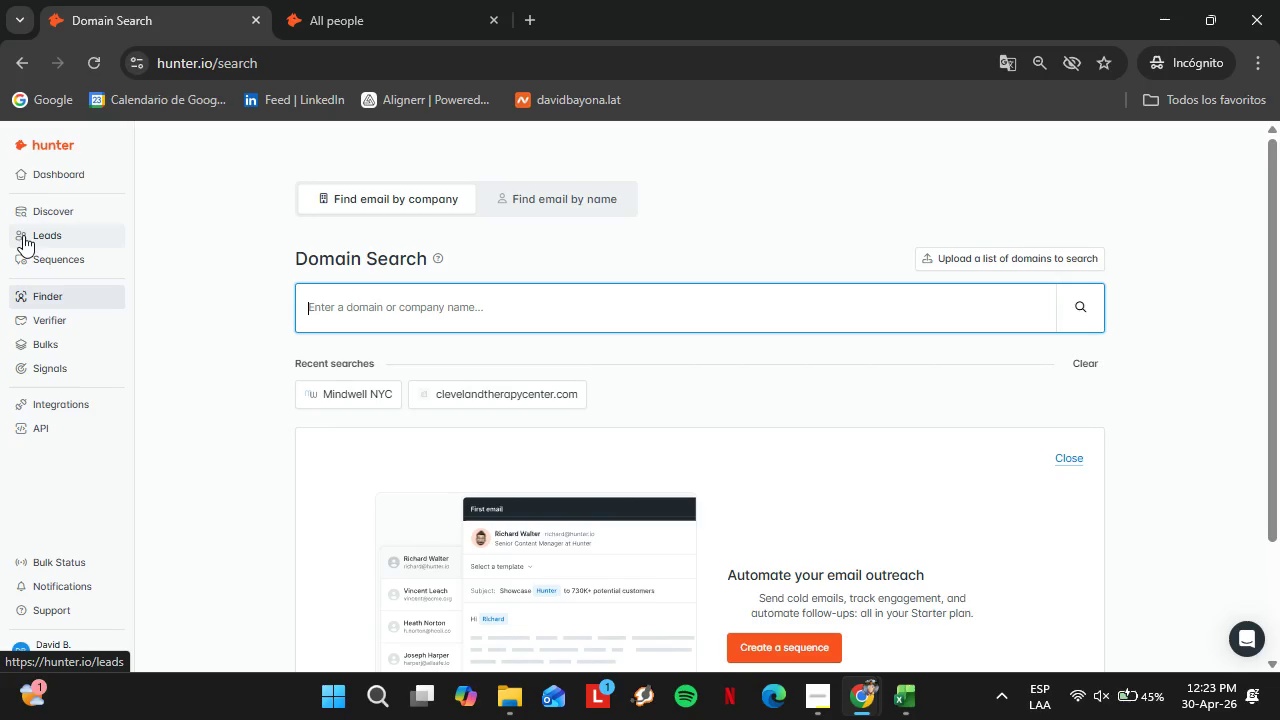 
wait(14.66)
 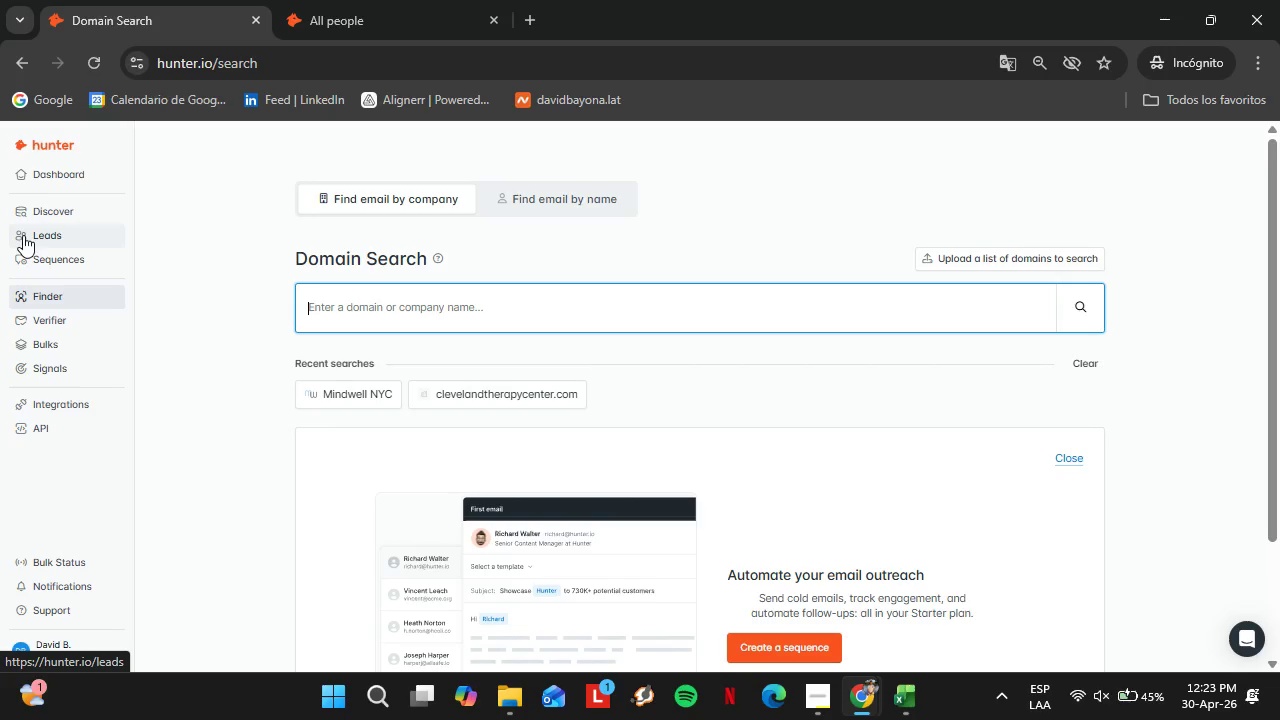 
type(calm)
 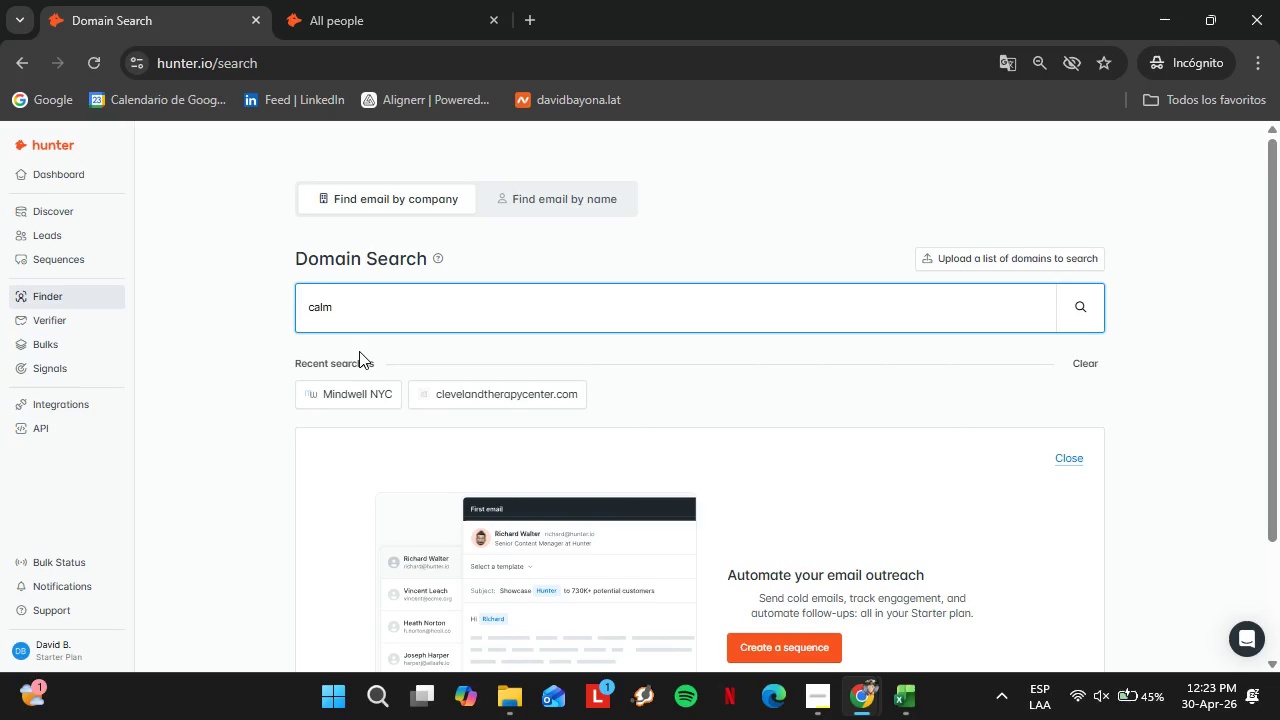 
type(citytherapy.com)
 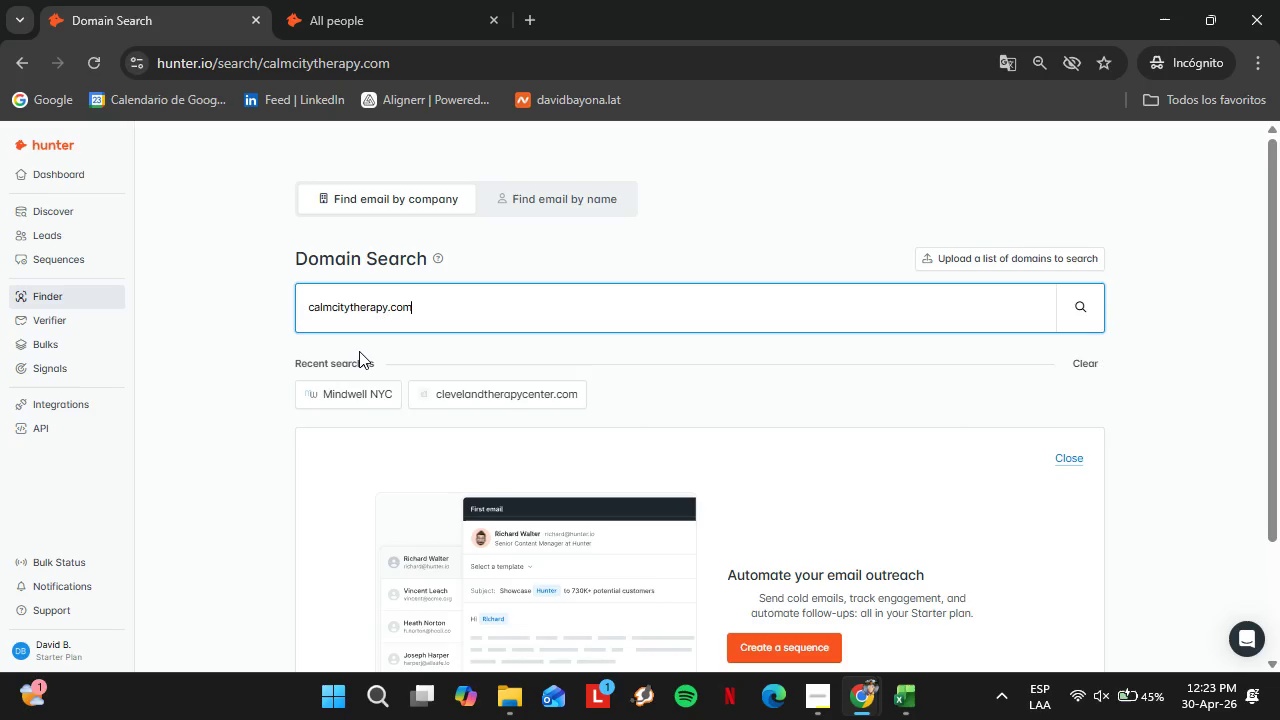 
key(Enter)
 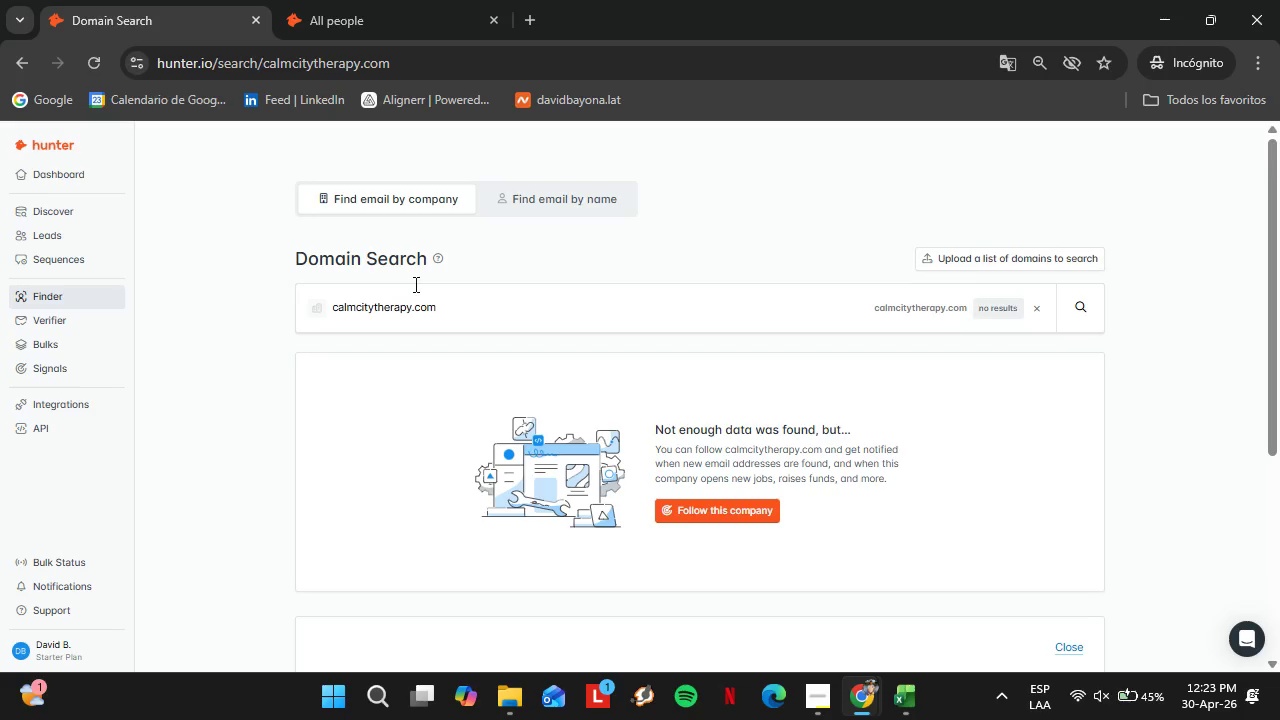 
left_click_drag(start_coordinate=[451, 322], to_coordinate=[293, 280])
 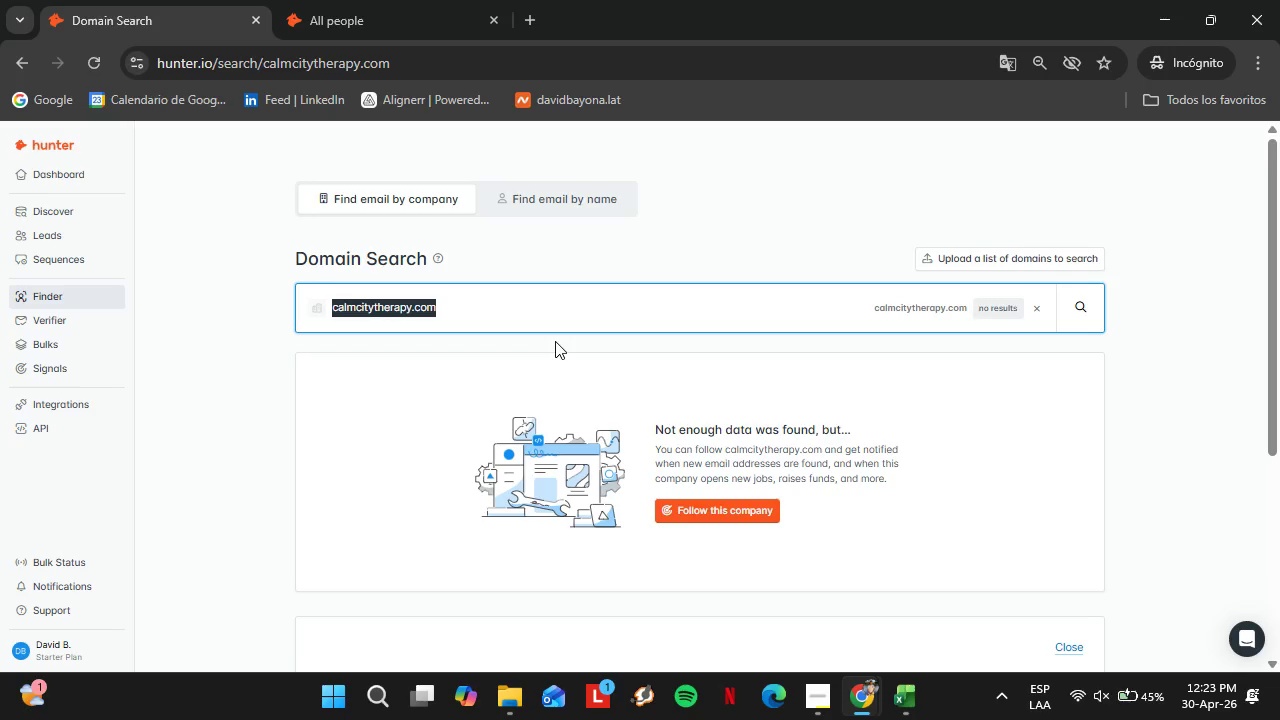 
type(urbanbalance.com)
 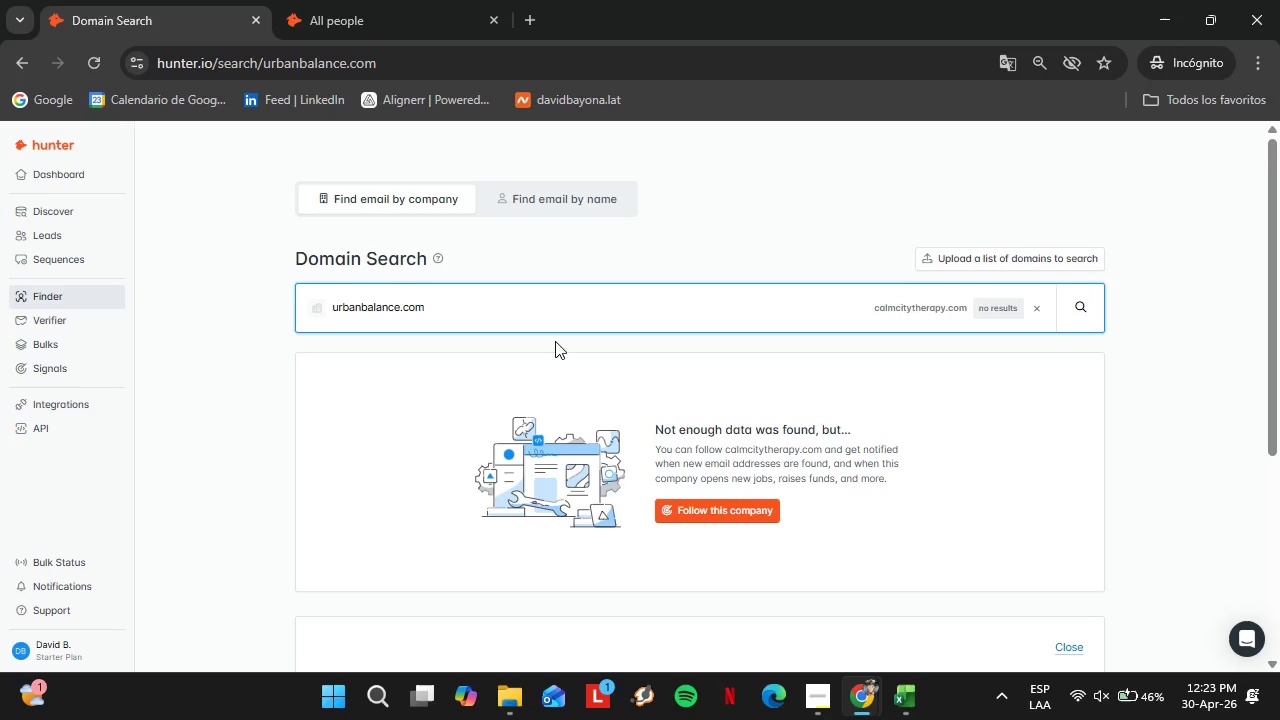 
key(Enter)
 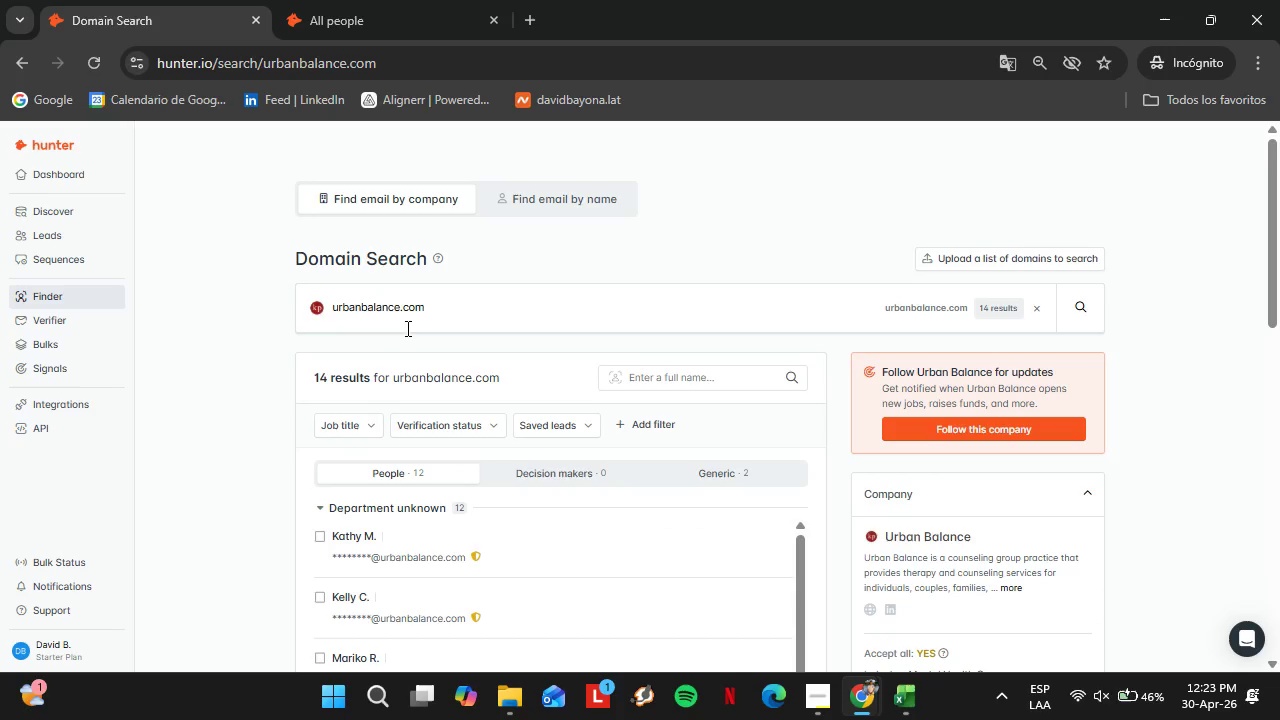 
left_click_drag(start_coordinate=[450, 300], to_coordinate=[313, 312])
 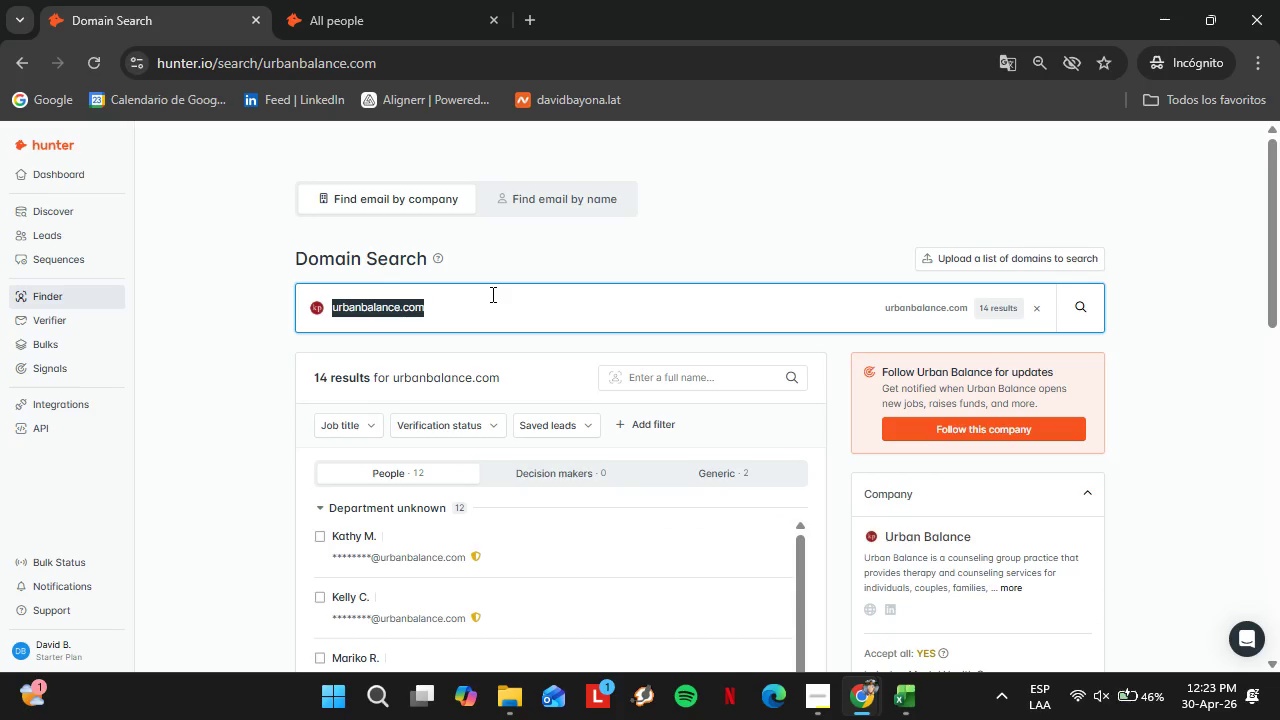 
type(openpathcollectivw.org)
 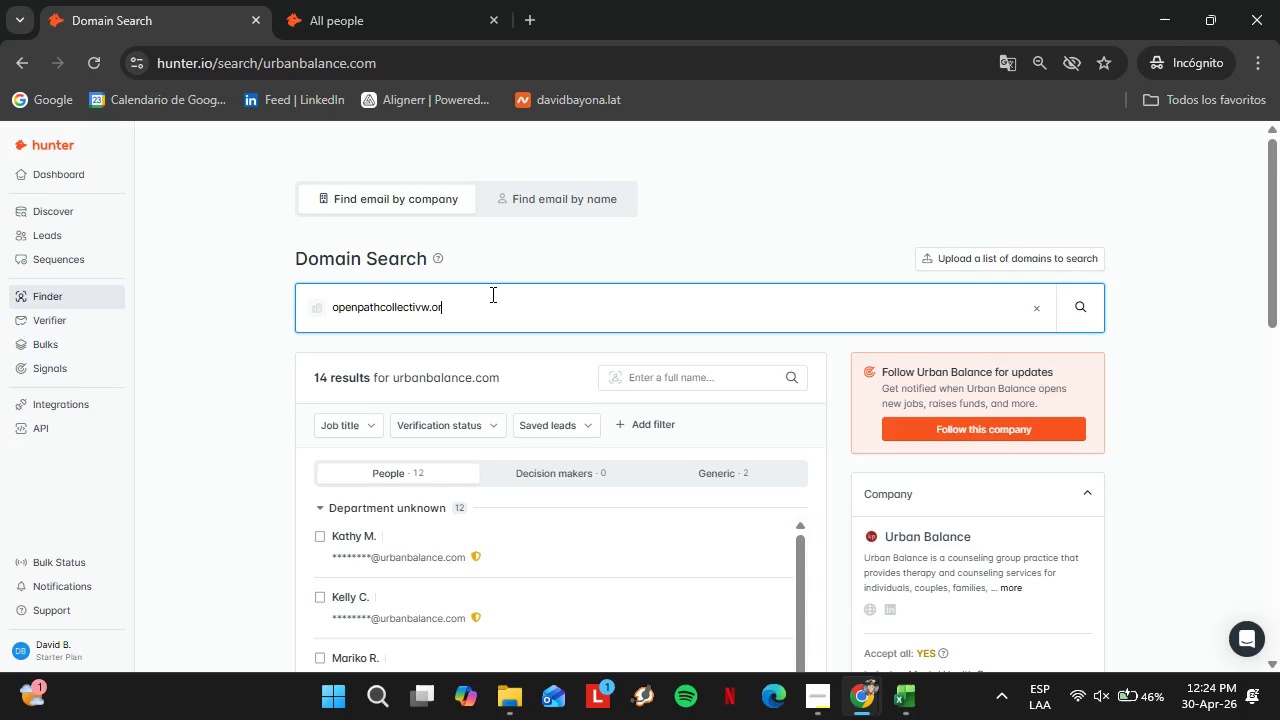 
key(Enter)
 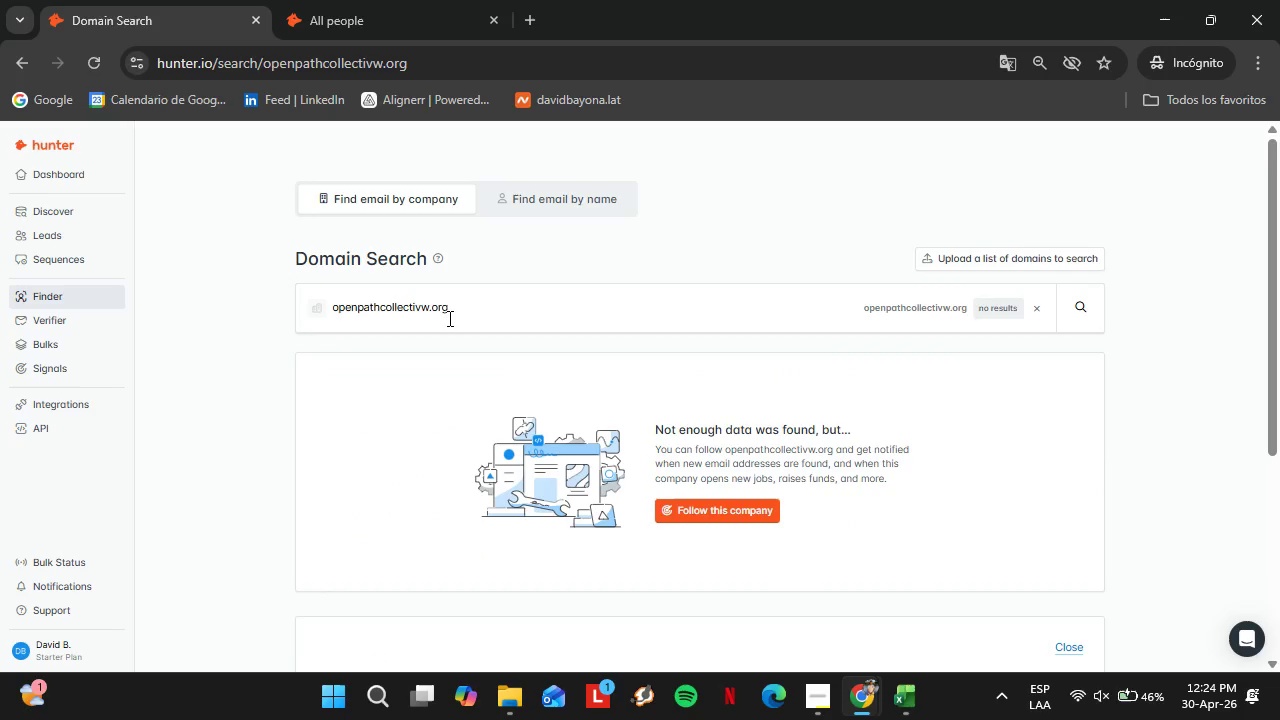 
left_click([429, 310])
 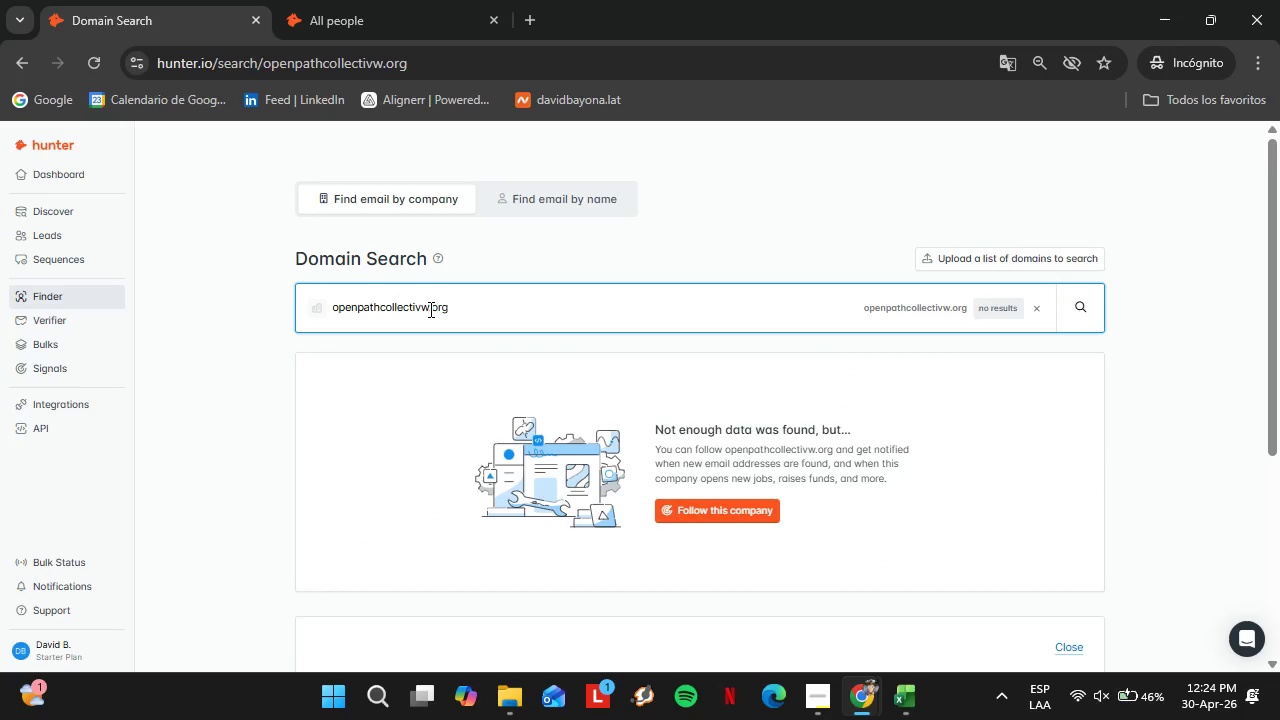 
key(Backspace)
 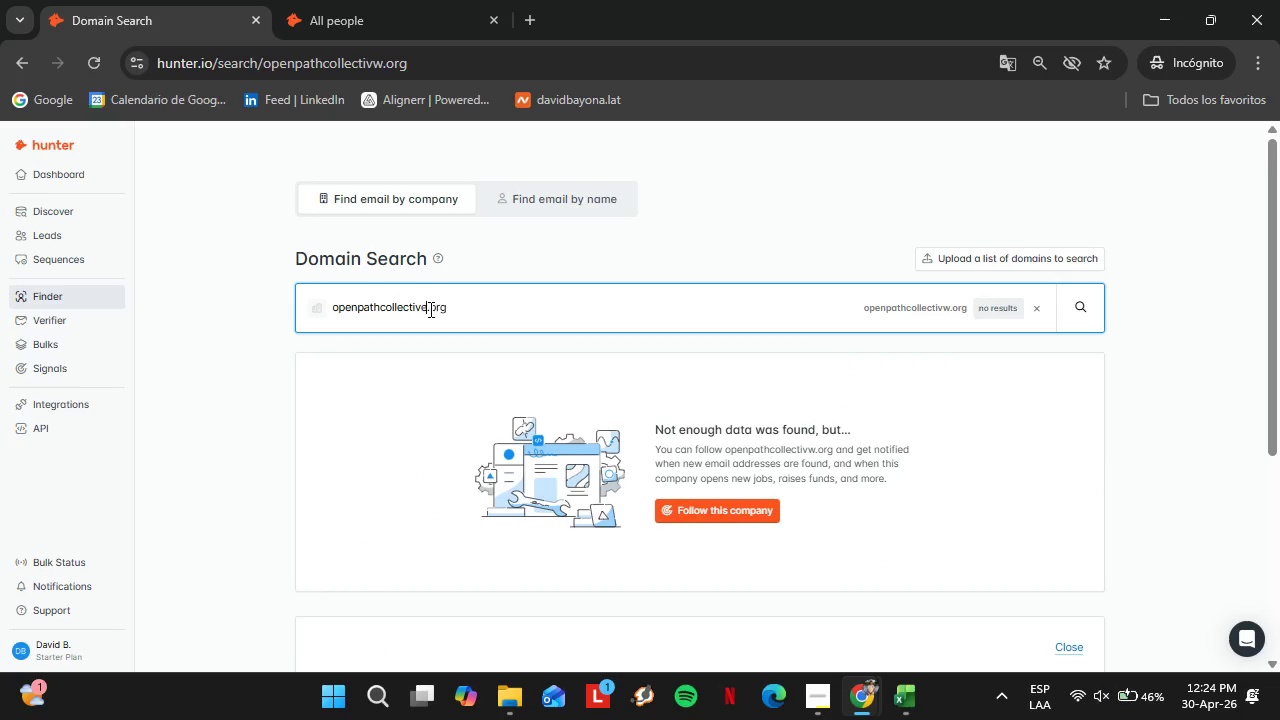 
key(E)
 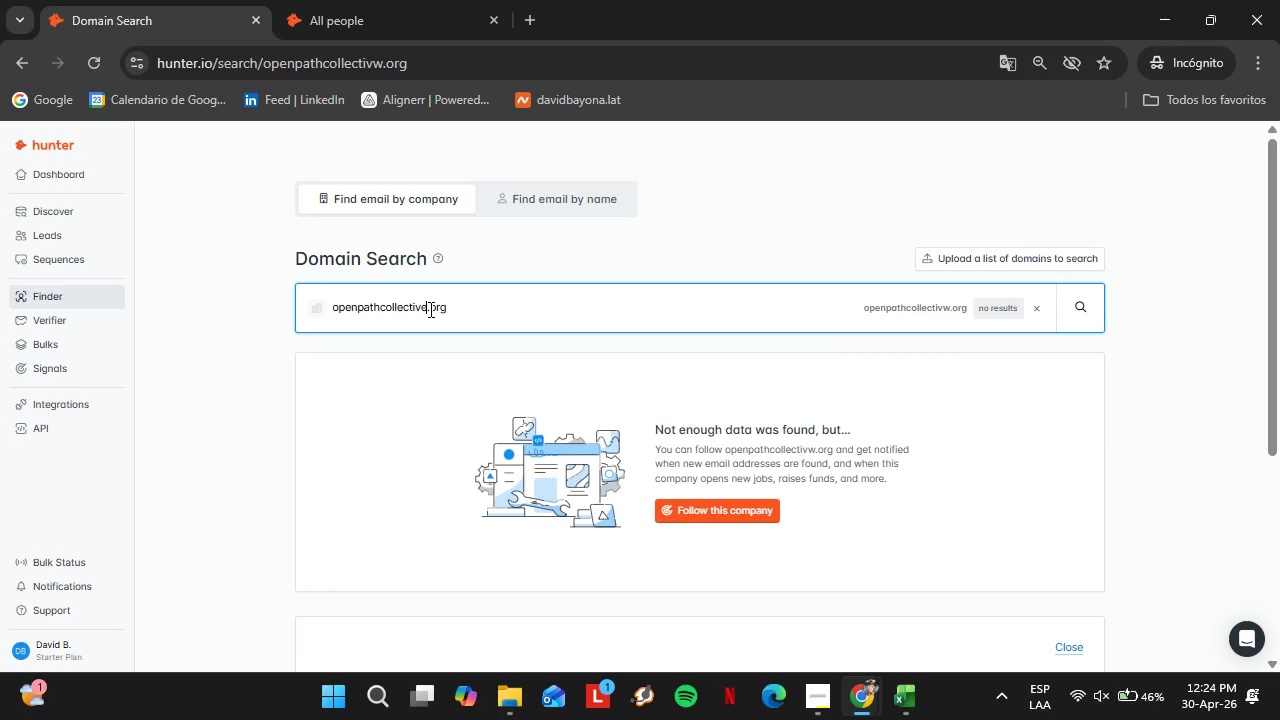 
key(Enter)
 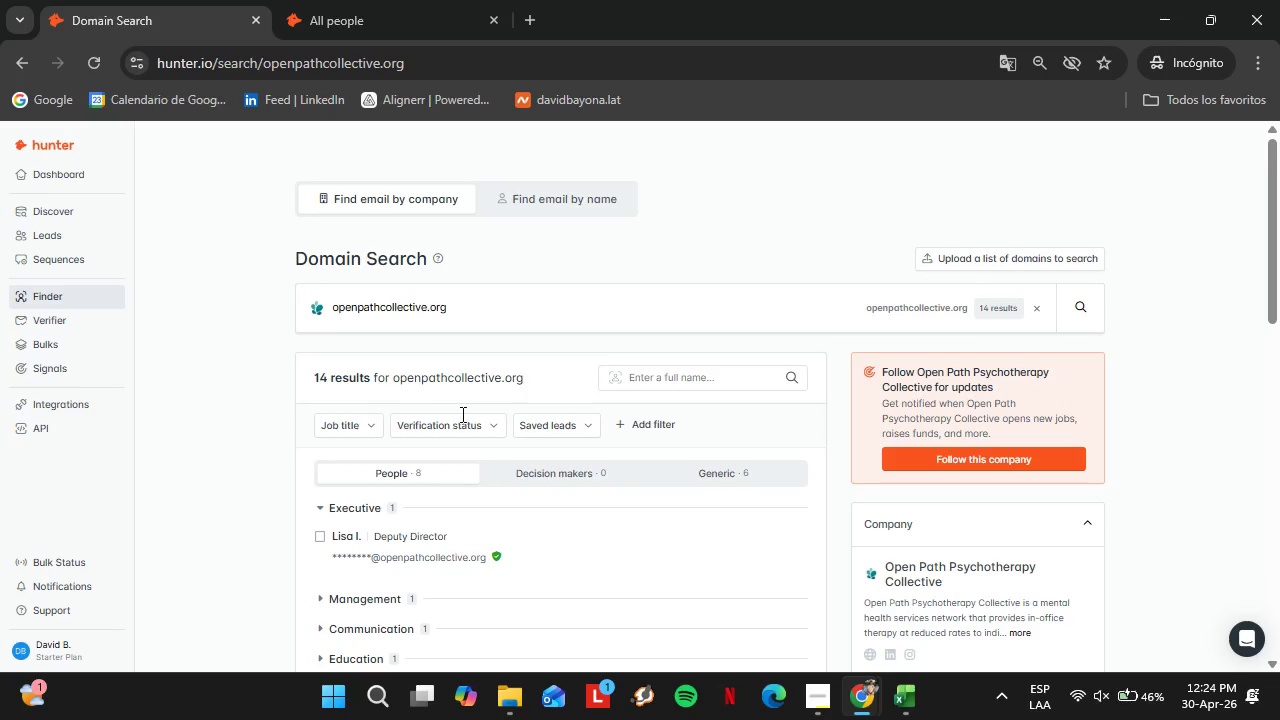 
scroll: coordinate [484, 505], scroll_direction: down, amount: 1.0
 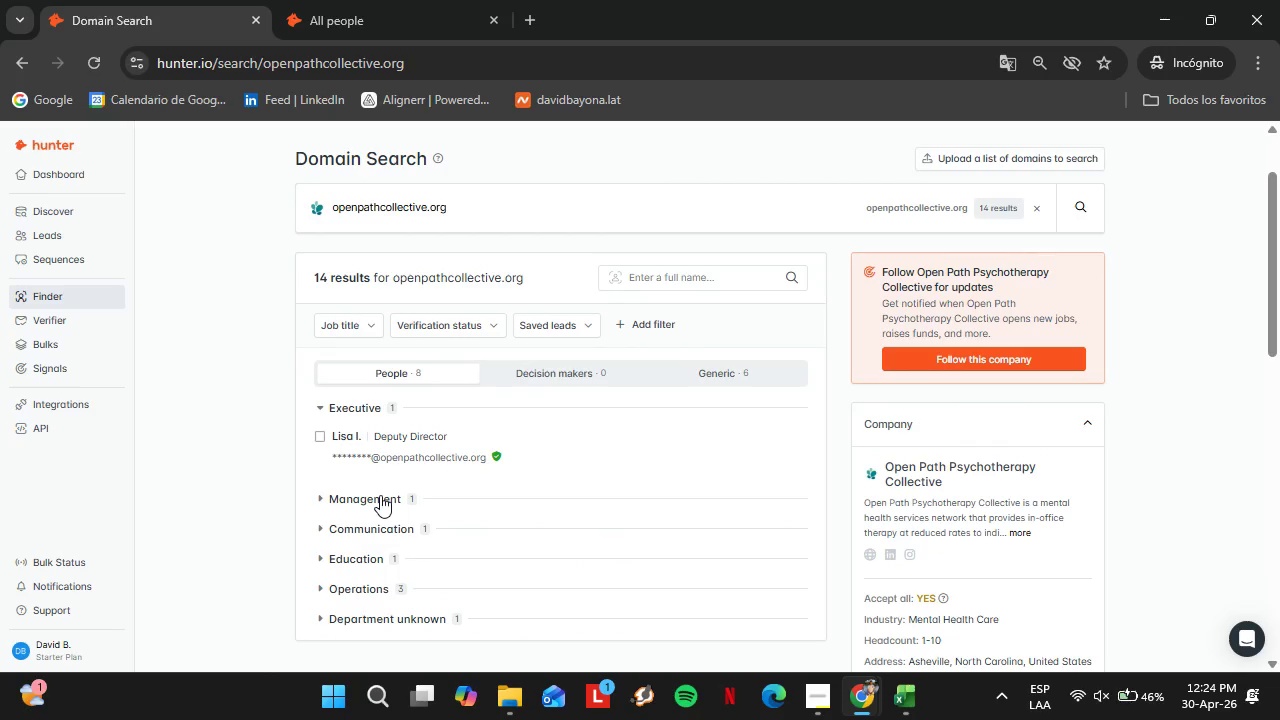 
double_click([380, 495])
 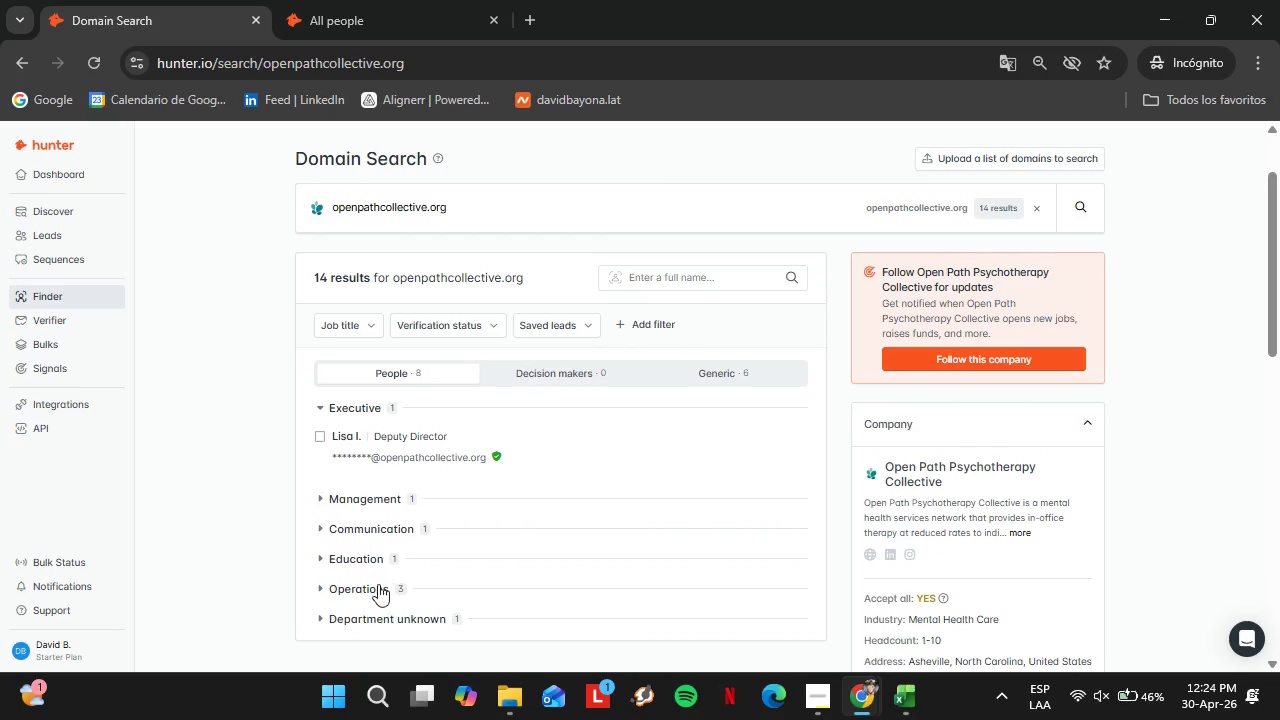 
left_click([374, 587])
 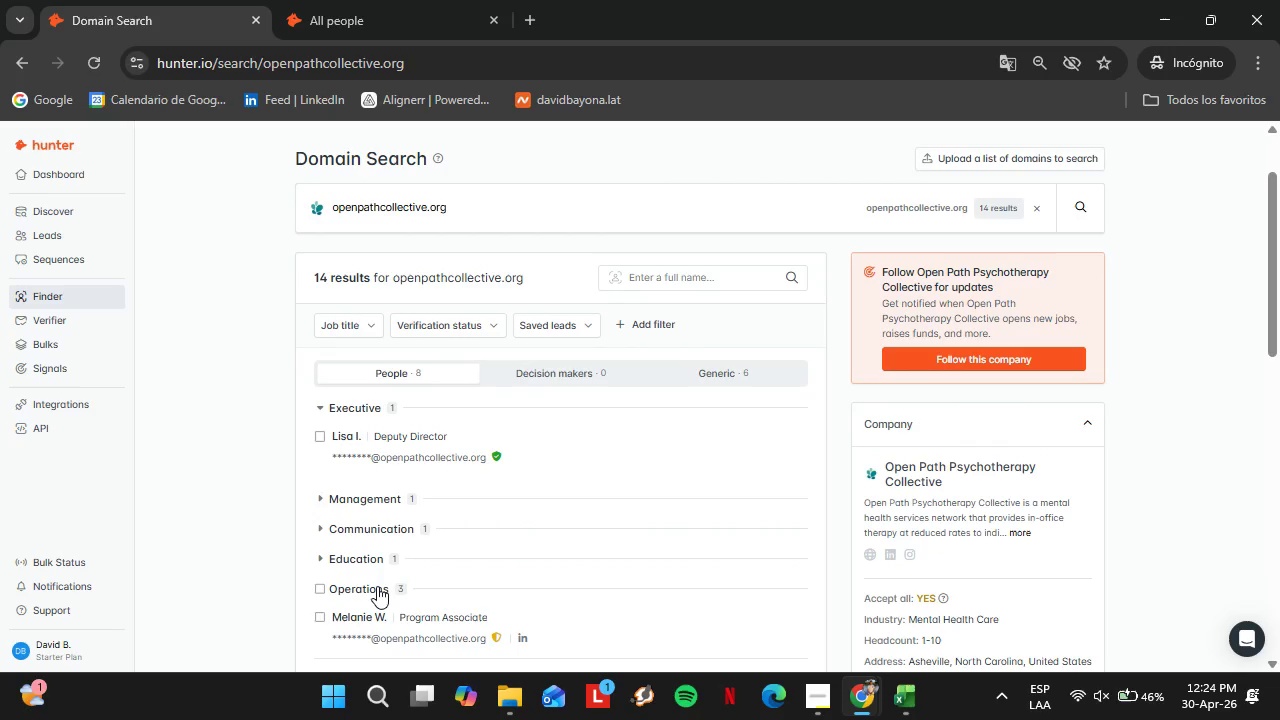 
left_click([377, 586])
 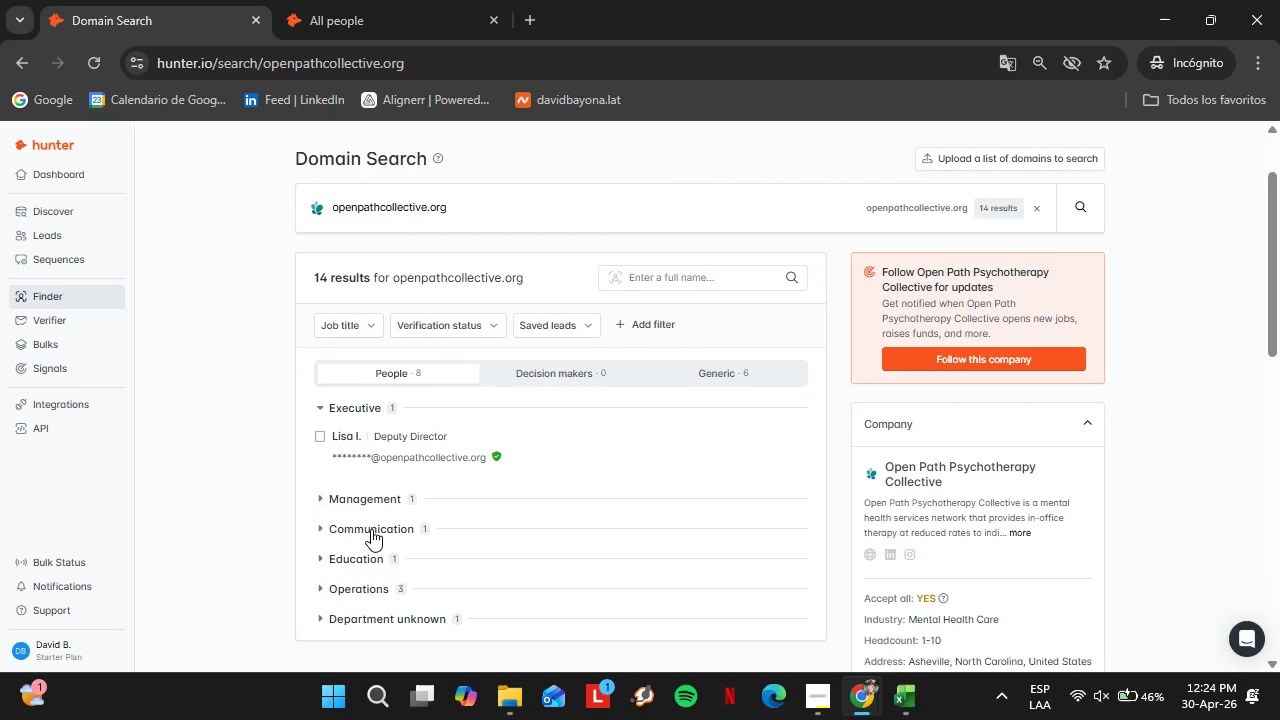 
left_click([369, 527])
 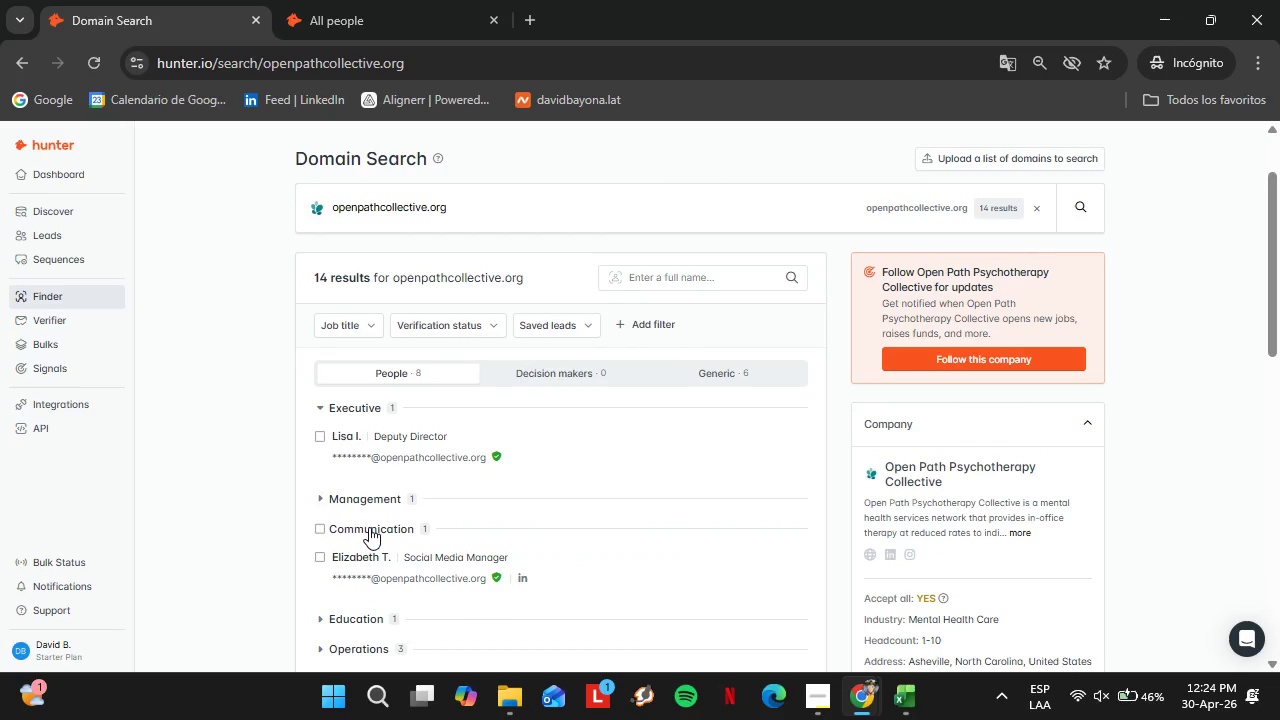 
left_click([369, 527])
 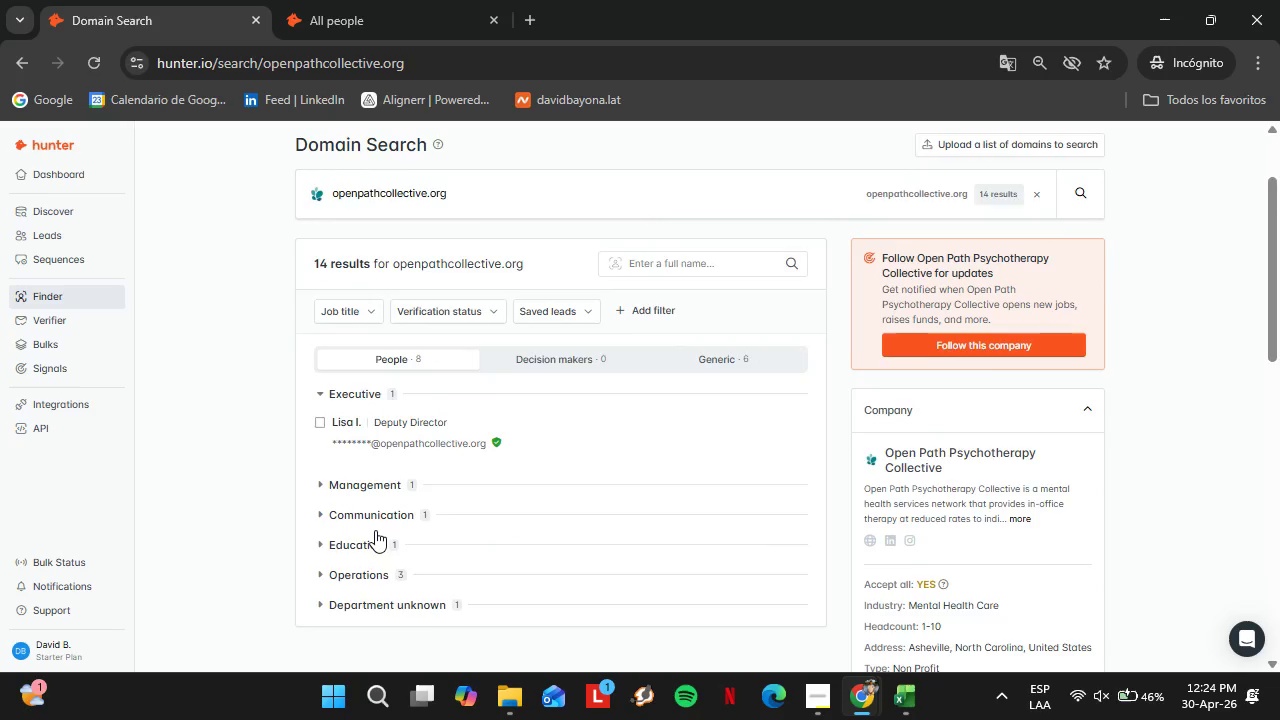 
scroll: coordinate [375, 530], scroll_direction: down, amount: 1.0
 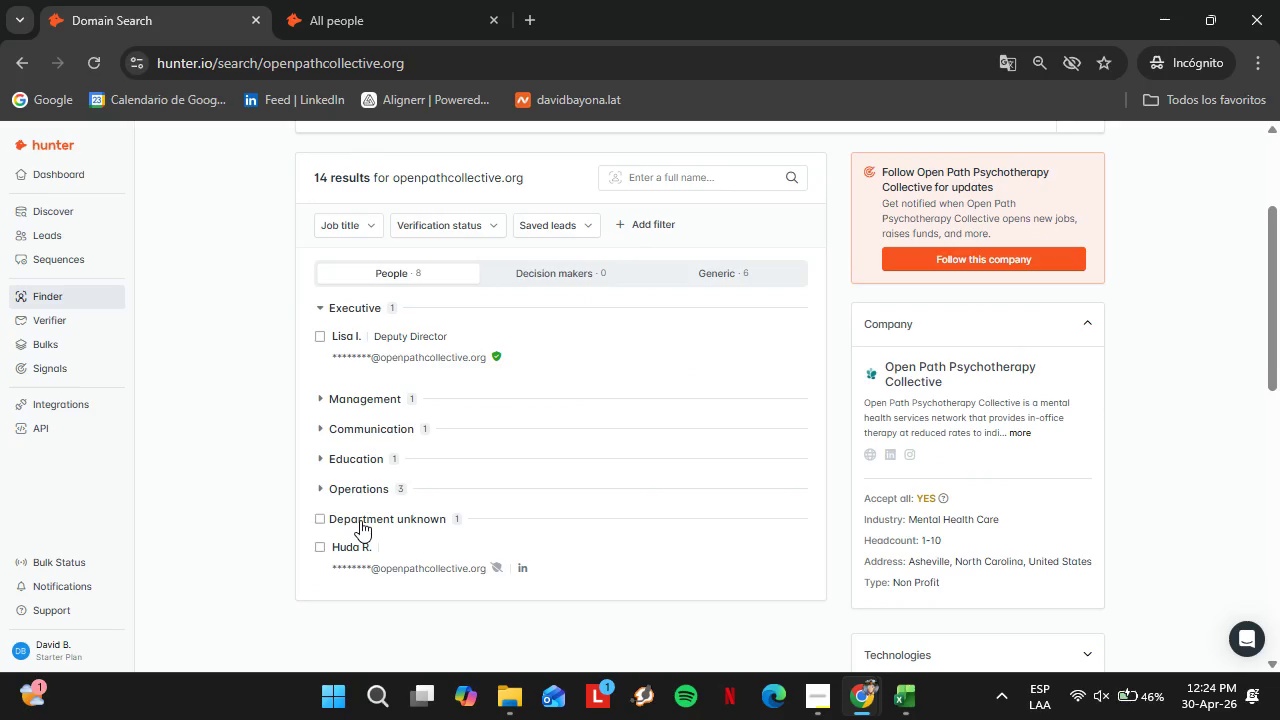 
double_click([360, 520])
 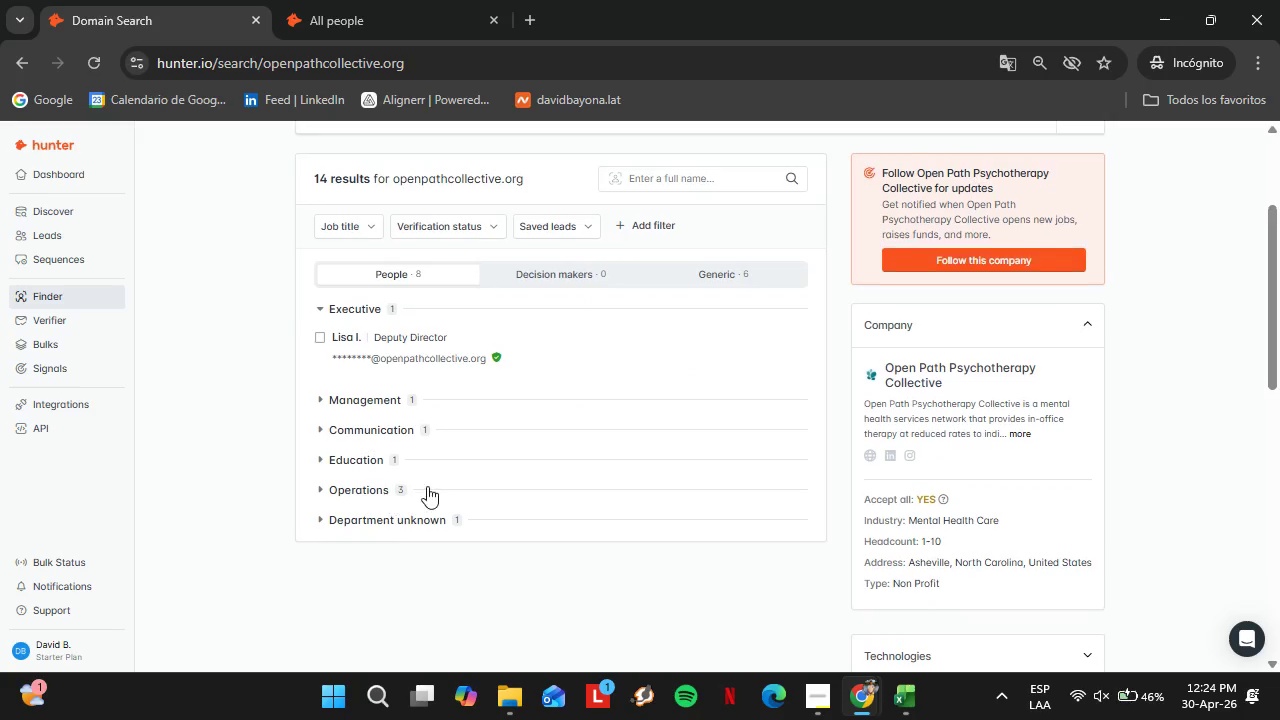 
scroll: coordinate [427, 486], scroll_direction: up, amount: 4.0
 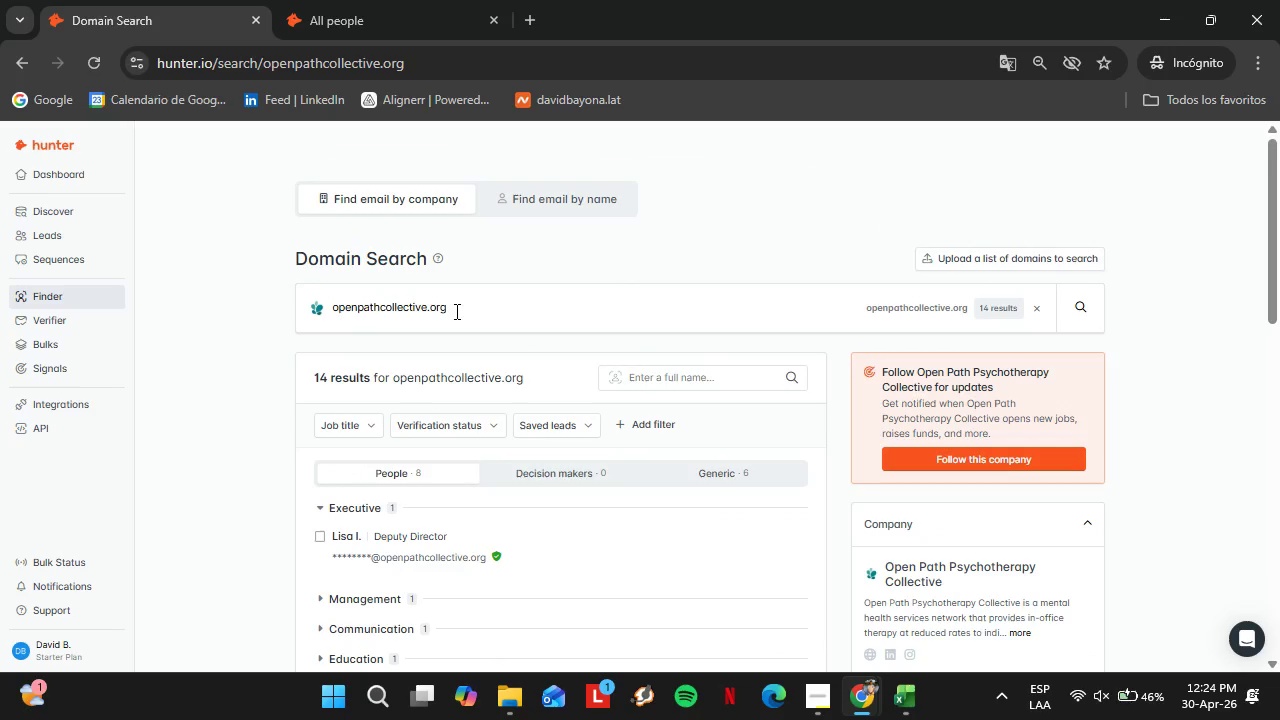 
left_click_drag(start_coordinate=[465, 313], to_coordinate=[307, 320])
 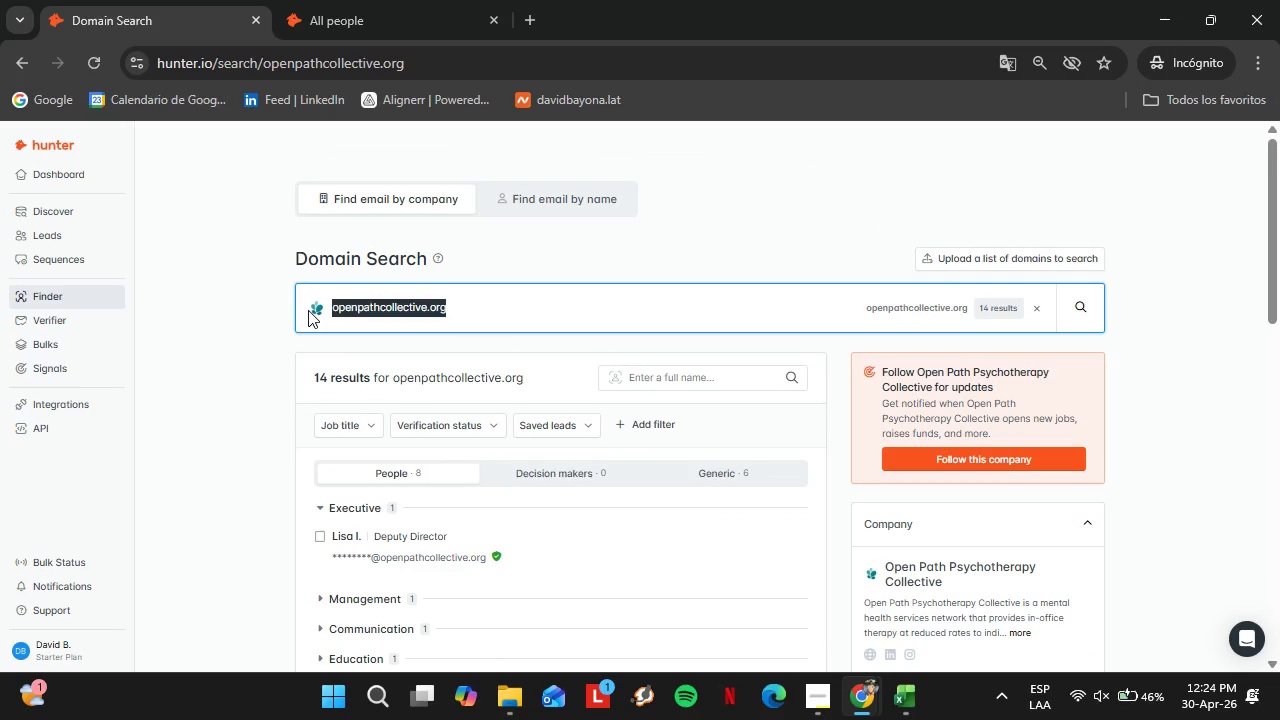 
type(livewelltherapy.com)
 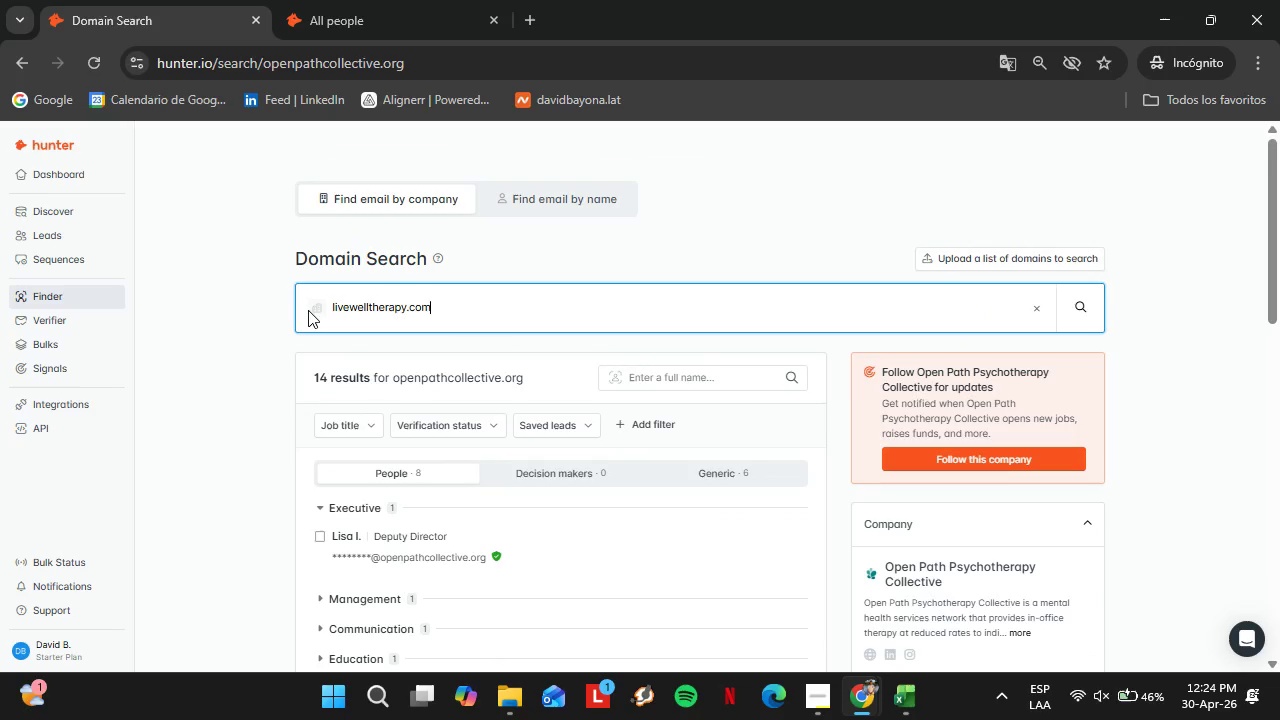 
key(Enter)
 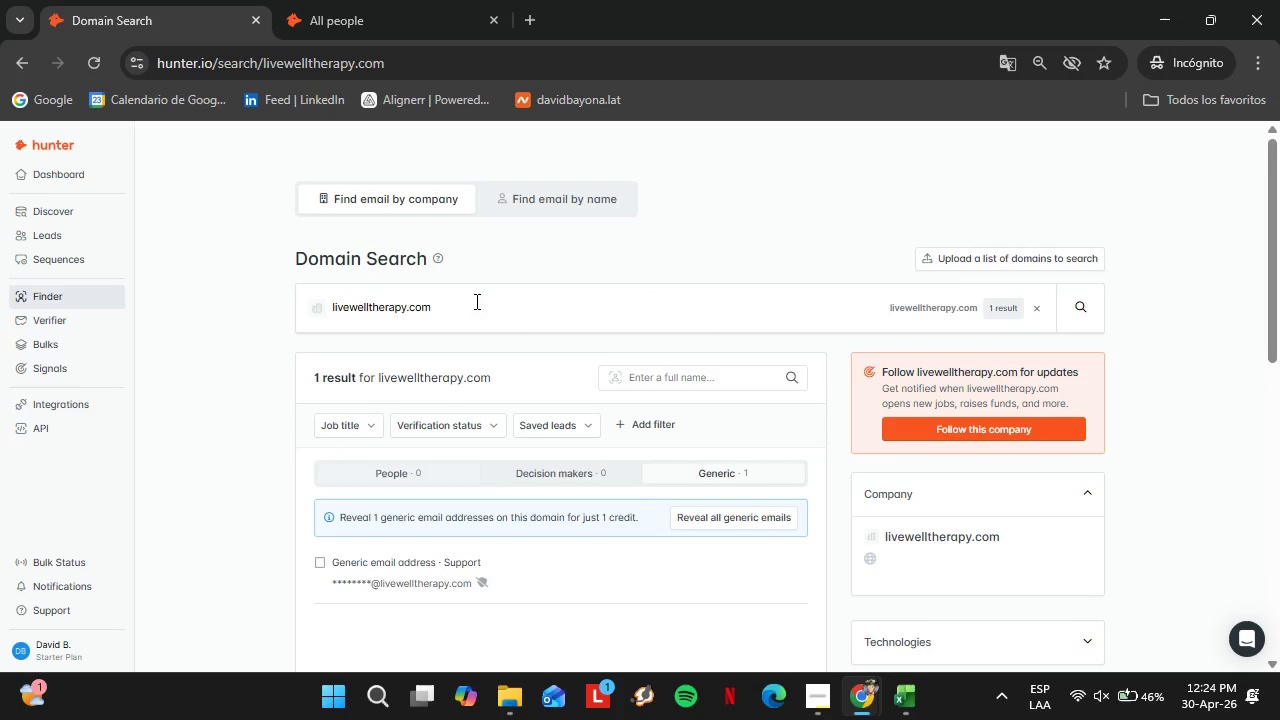 
left_click_drag(start_coordinate=[486, 309], to_coordinate=[220, 309])
 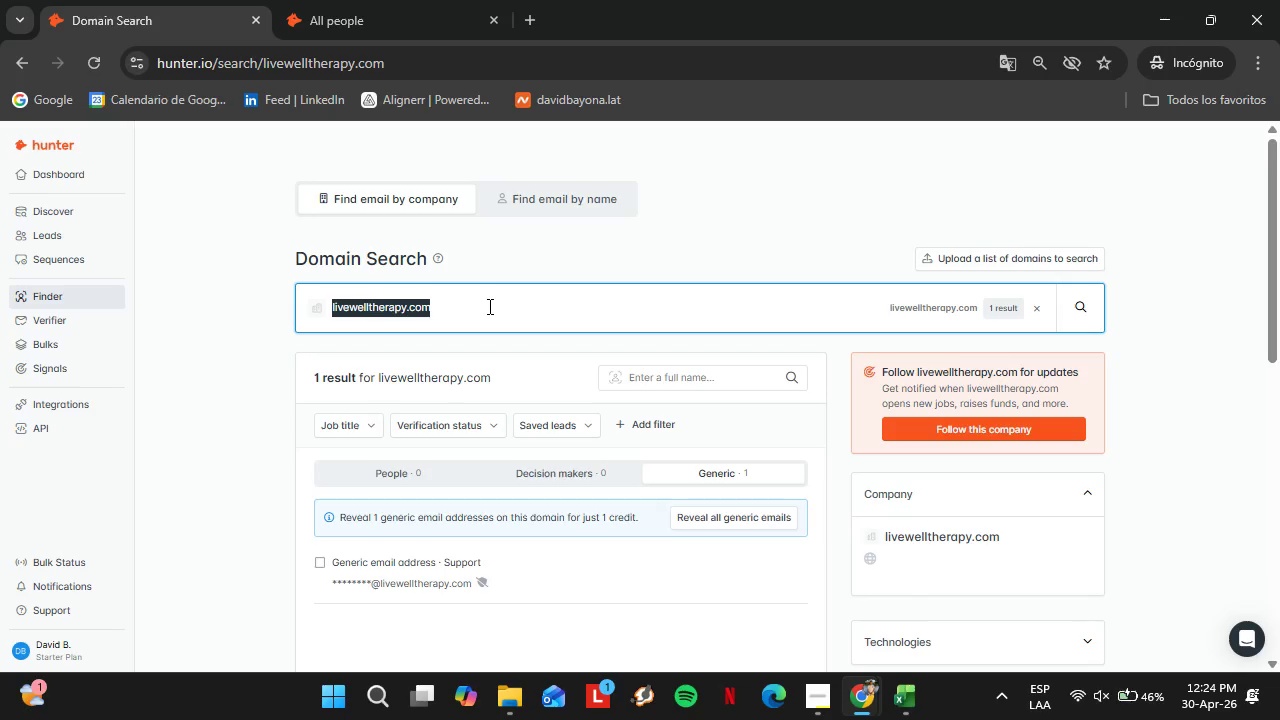 
type(balancedmindtherapy.coi)
key(Backspace)
type(m)
 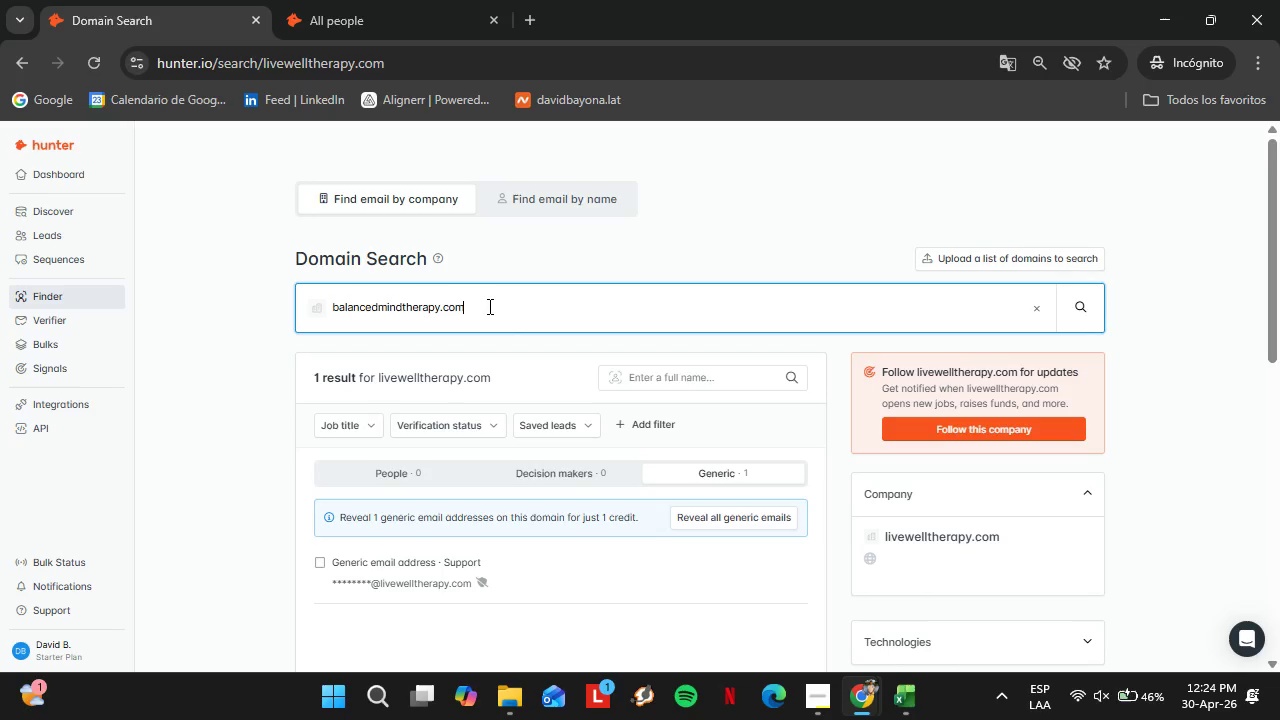 
key(Enter)
 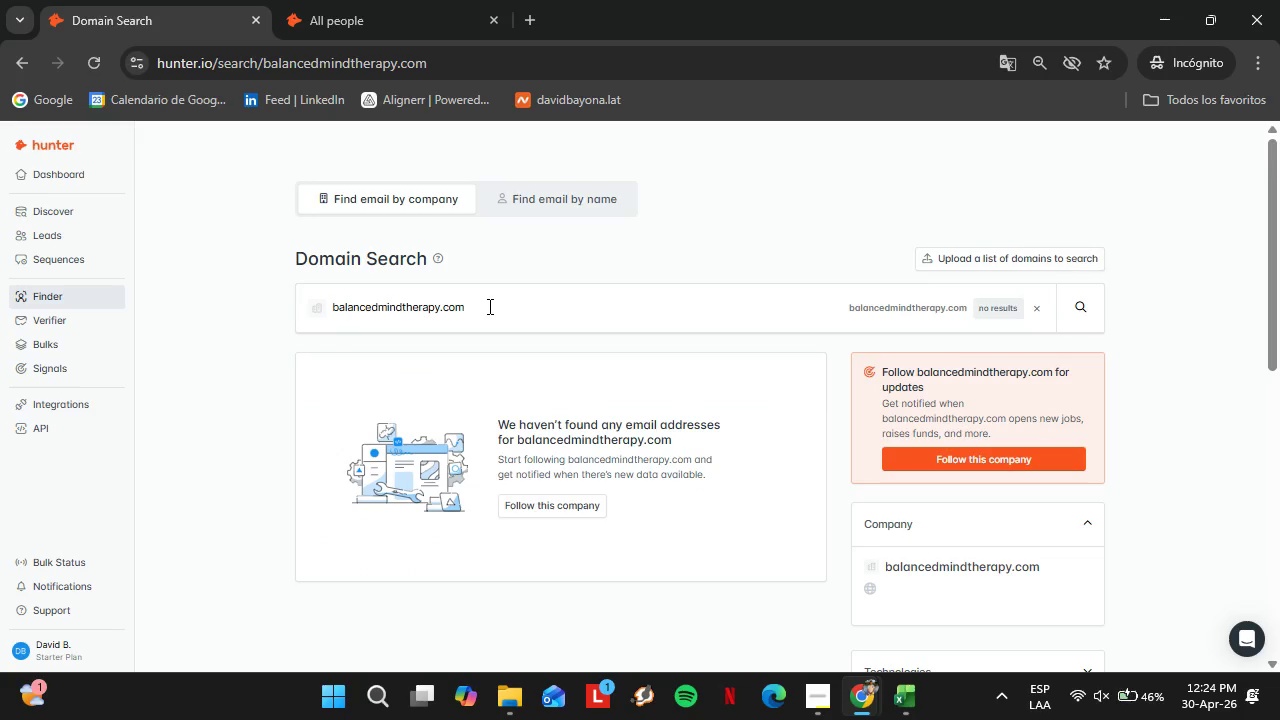 
double_click([488, 306])
 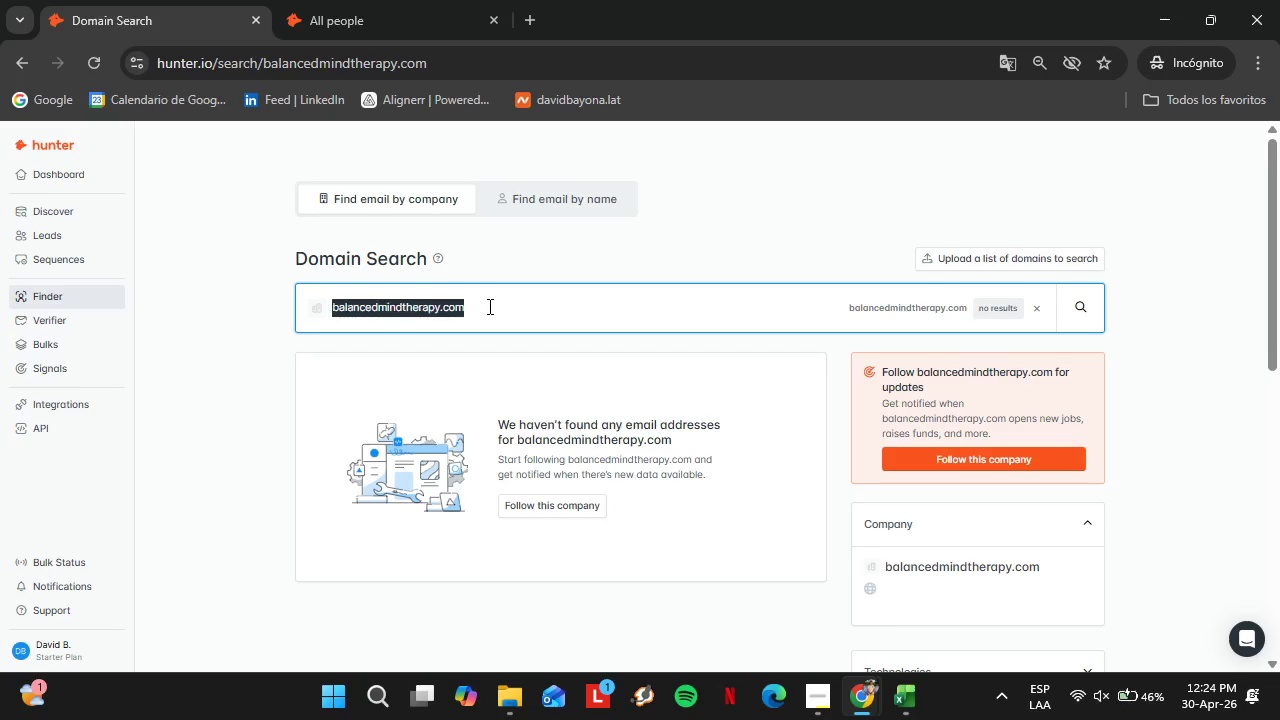 
triple_click([488, 306])
 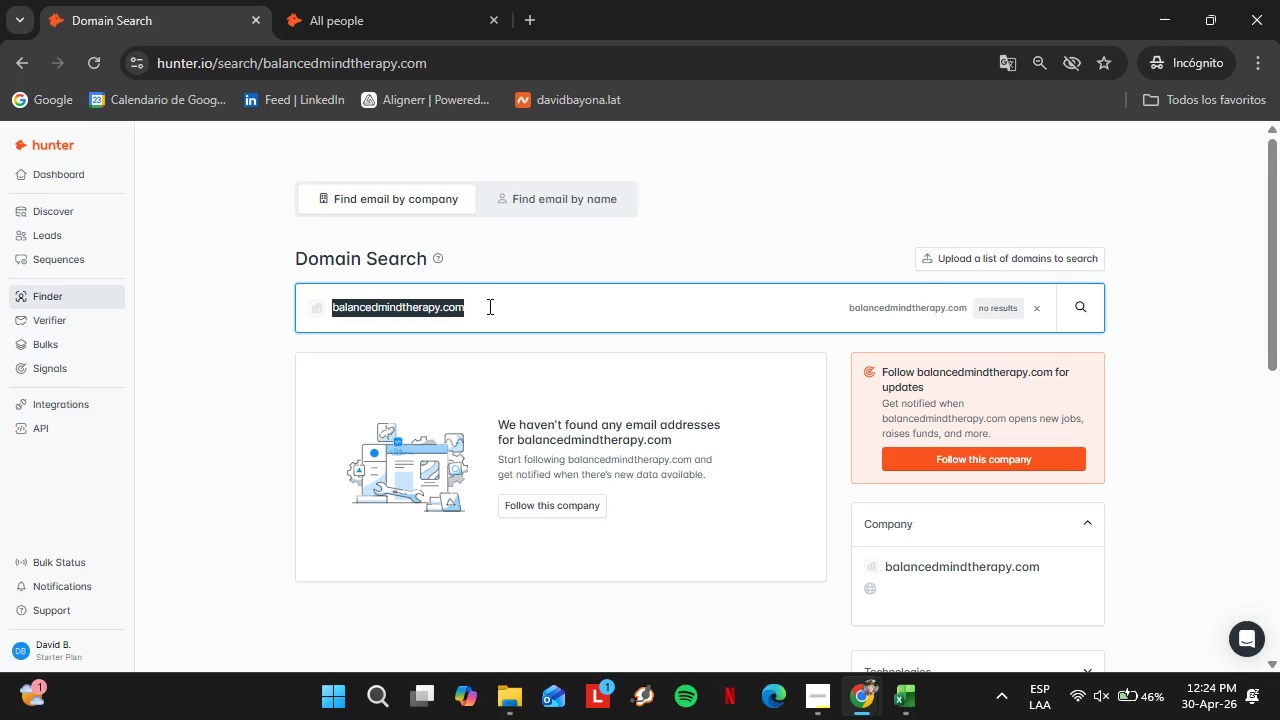 
triple_click([488, 306])
 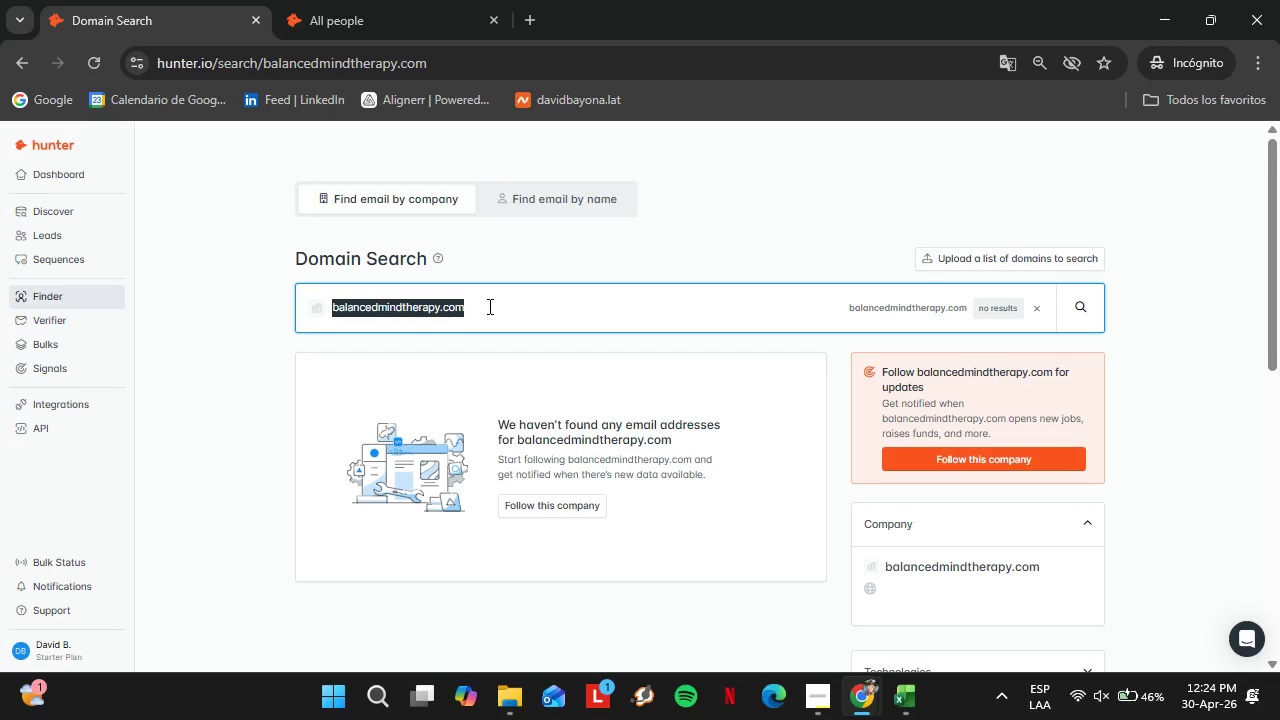 
type(clarityu)
key(Backspace)
type(therapynyc.com)
 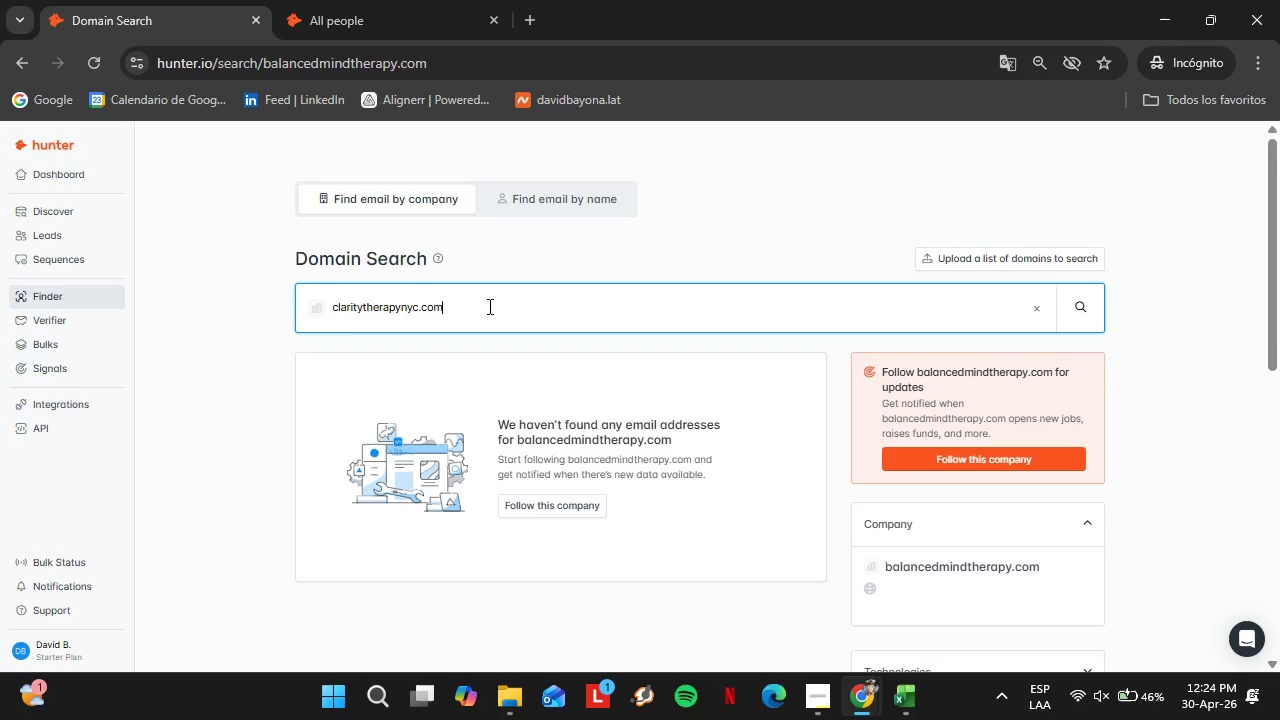 
key(Enter)
 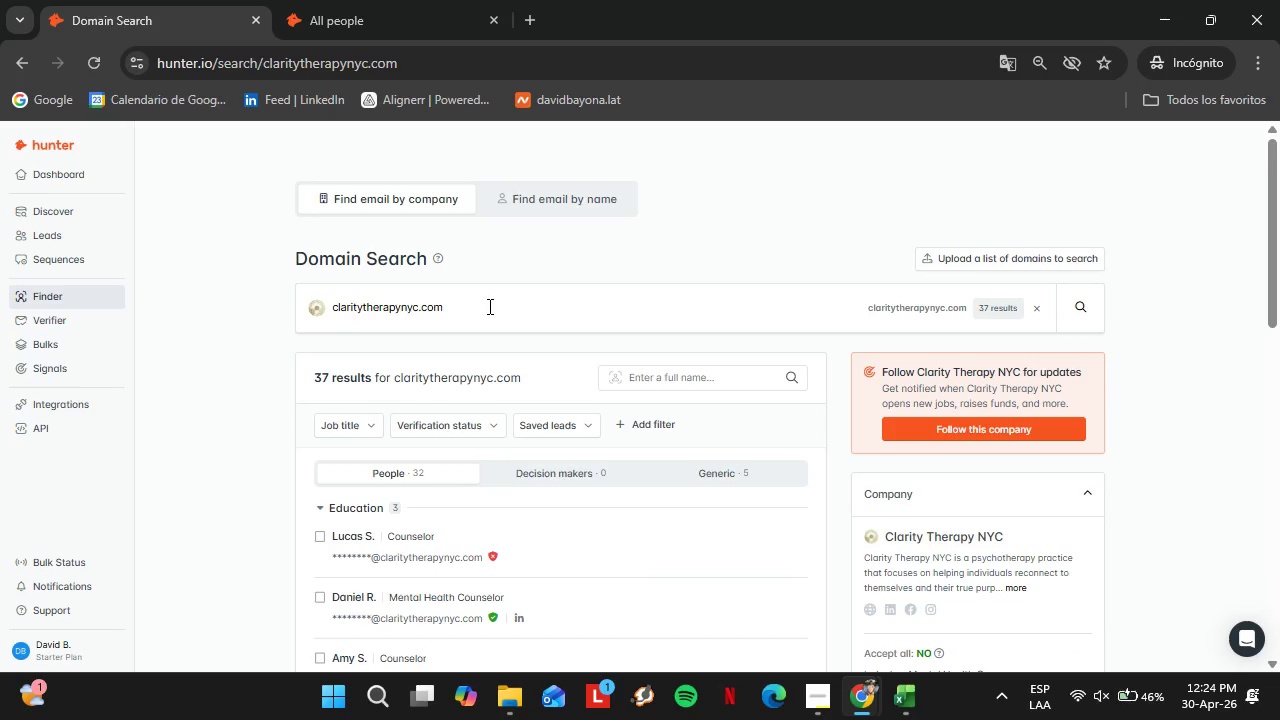 
scroll: coordinate [500, 511], scroll_direction: down, amount: 1.0
 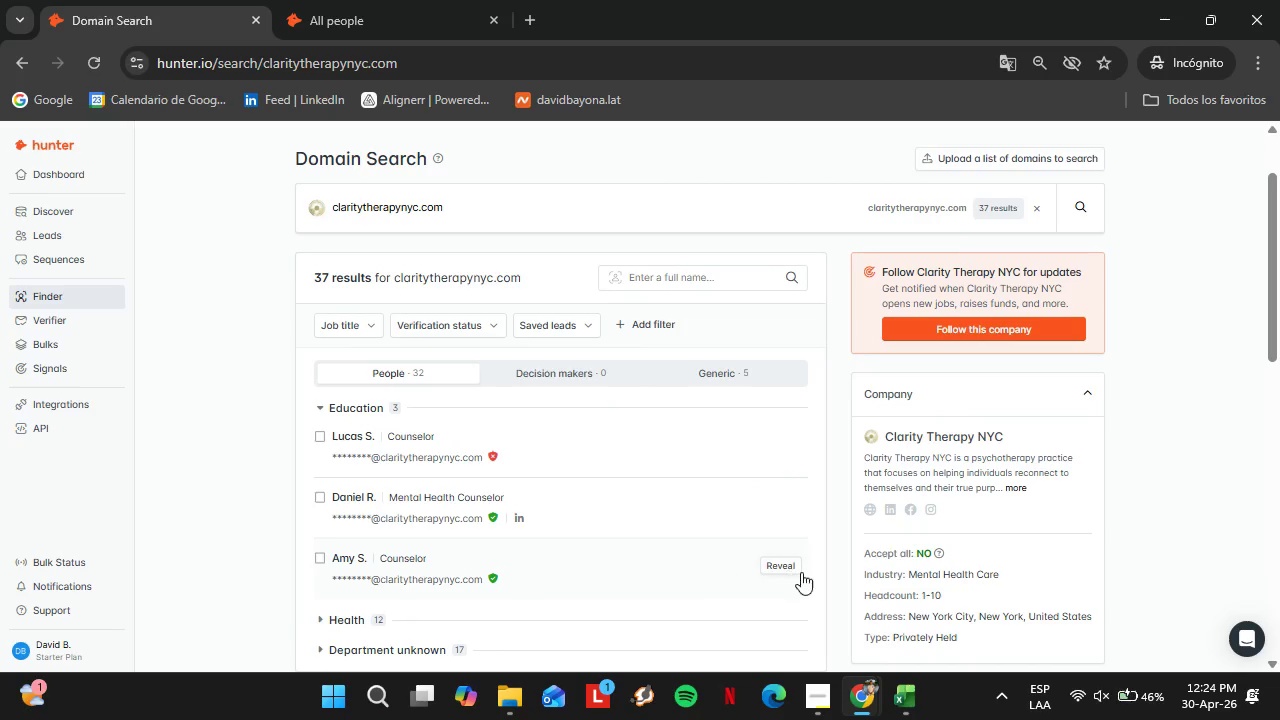 
left_click([780, 566])
 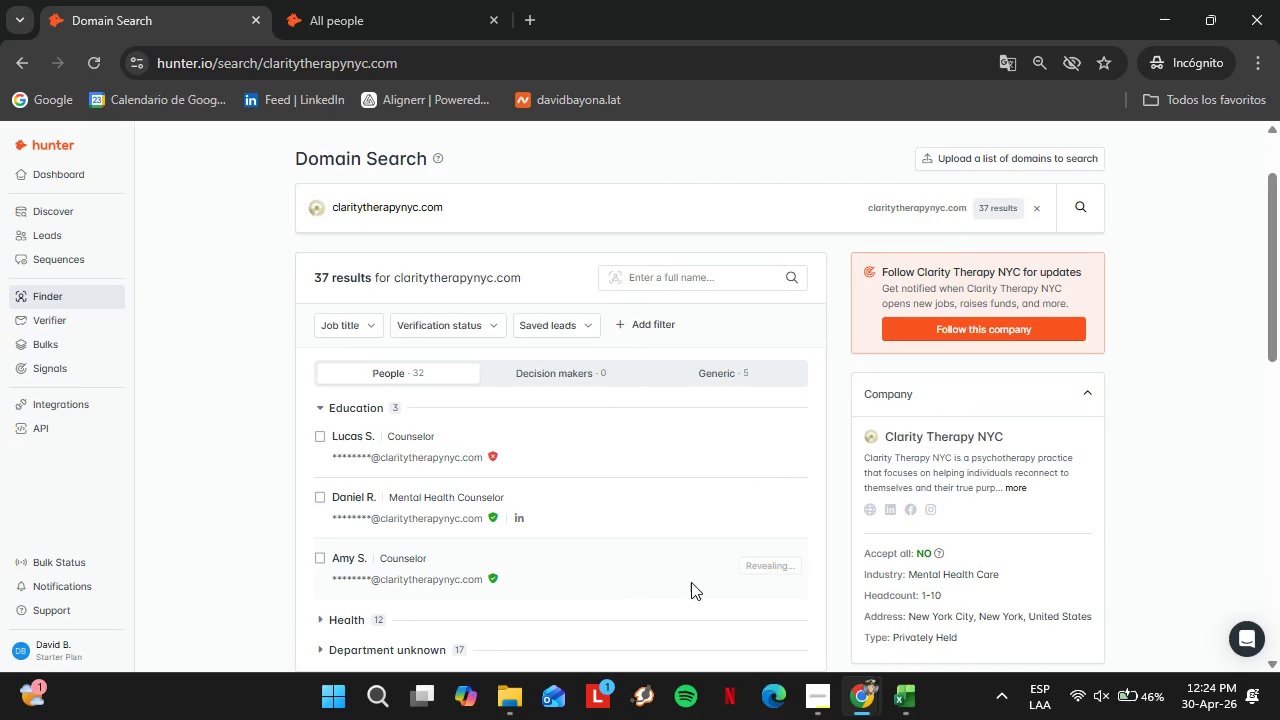 
wait(6.64)
 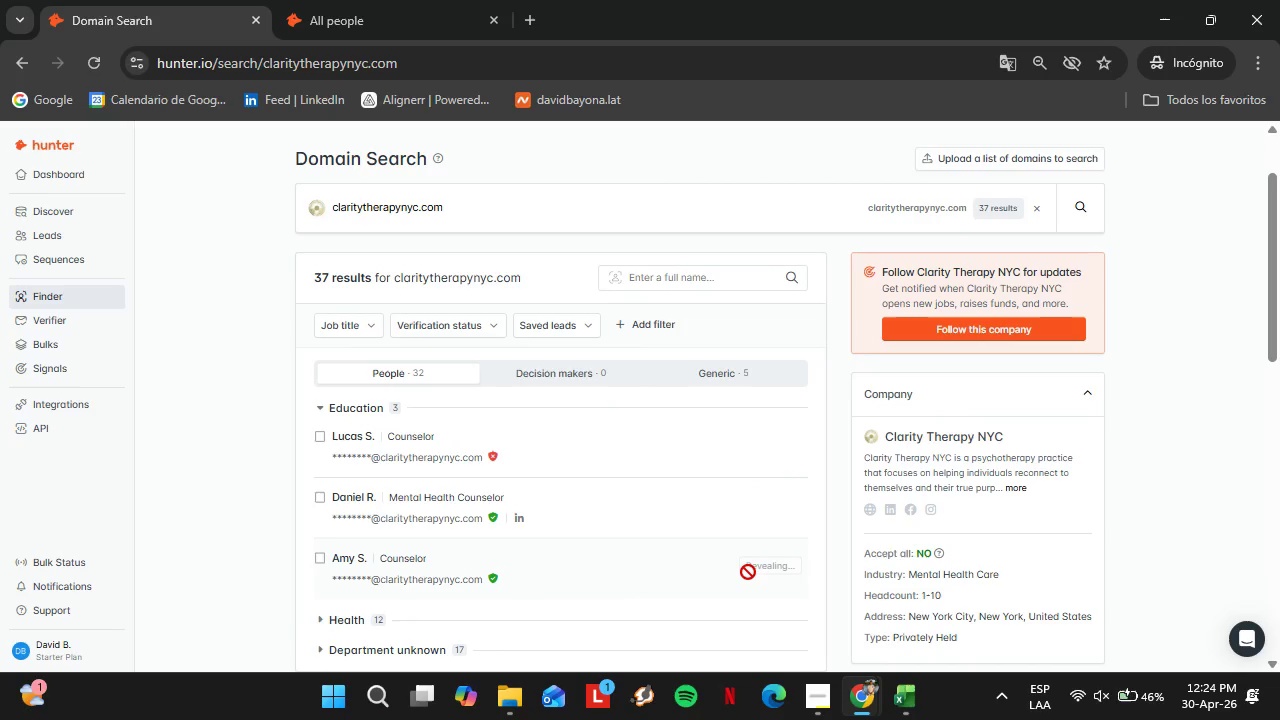 
left_click([764, 558])
 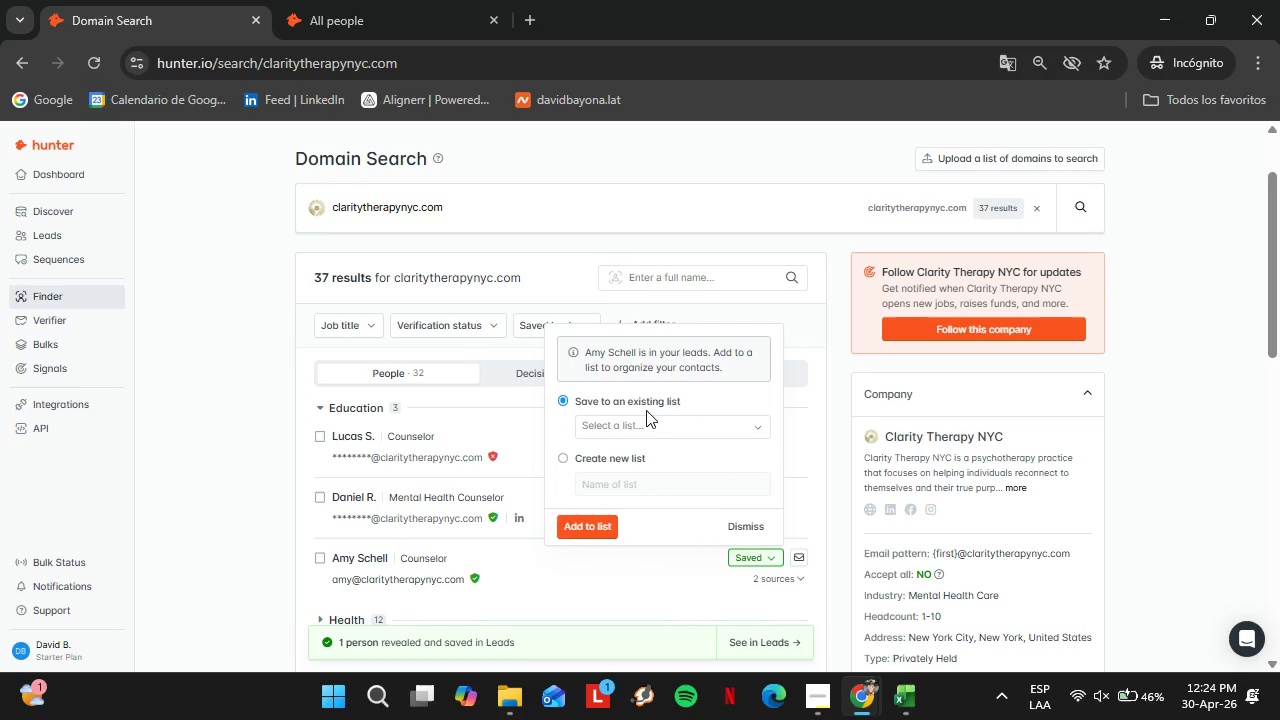 
double_click([646, 420])
 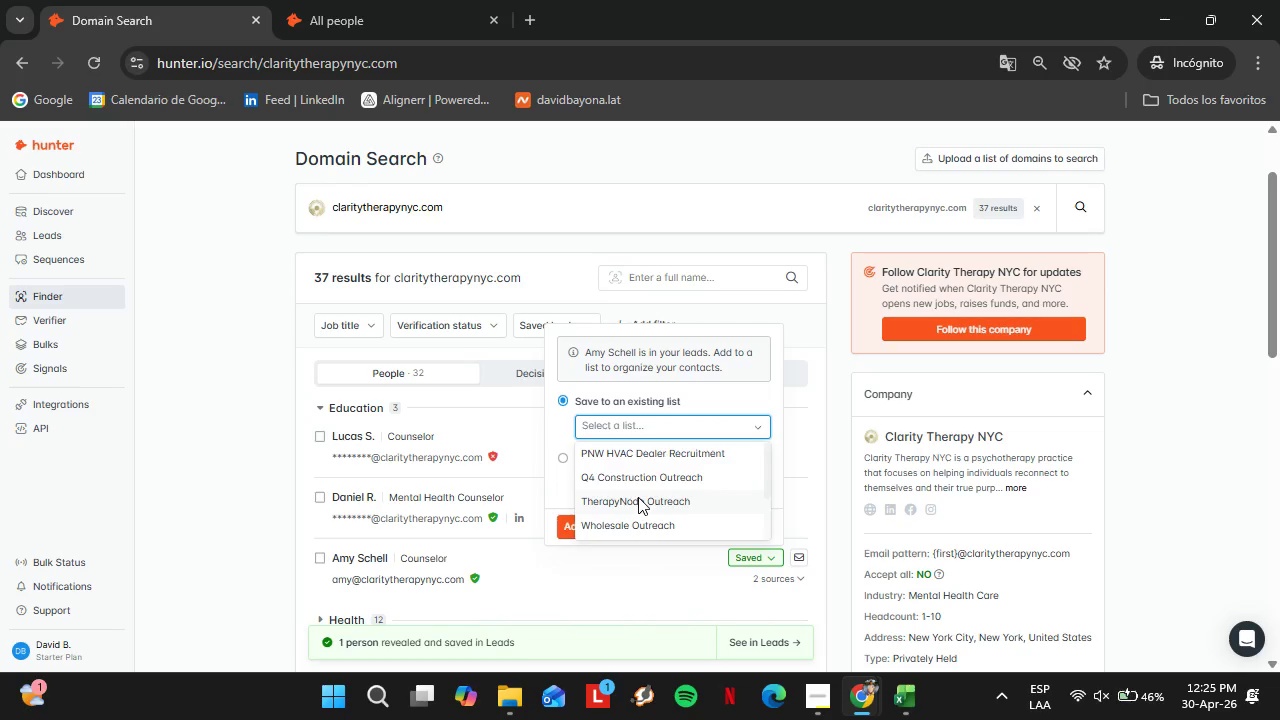 
double_click([595, 517])
 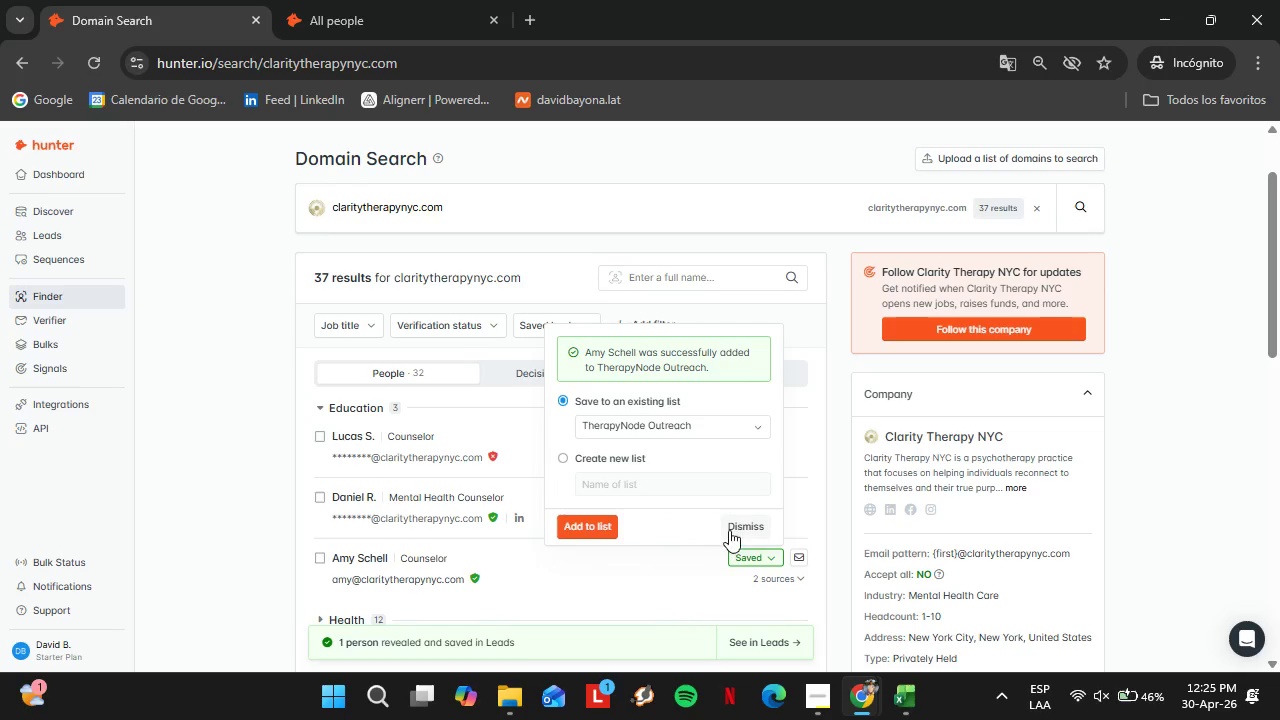 
left_click([740, 525])
 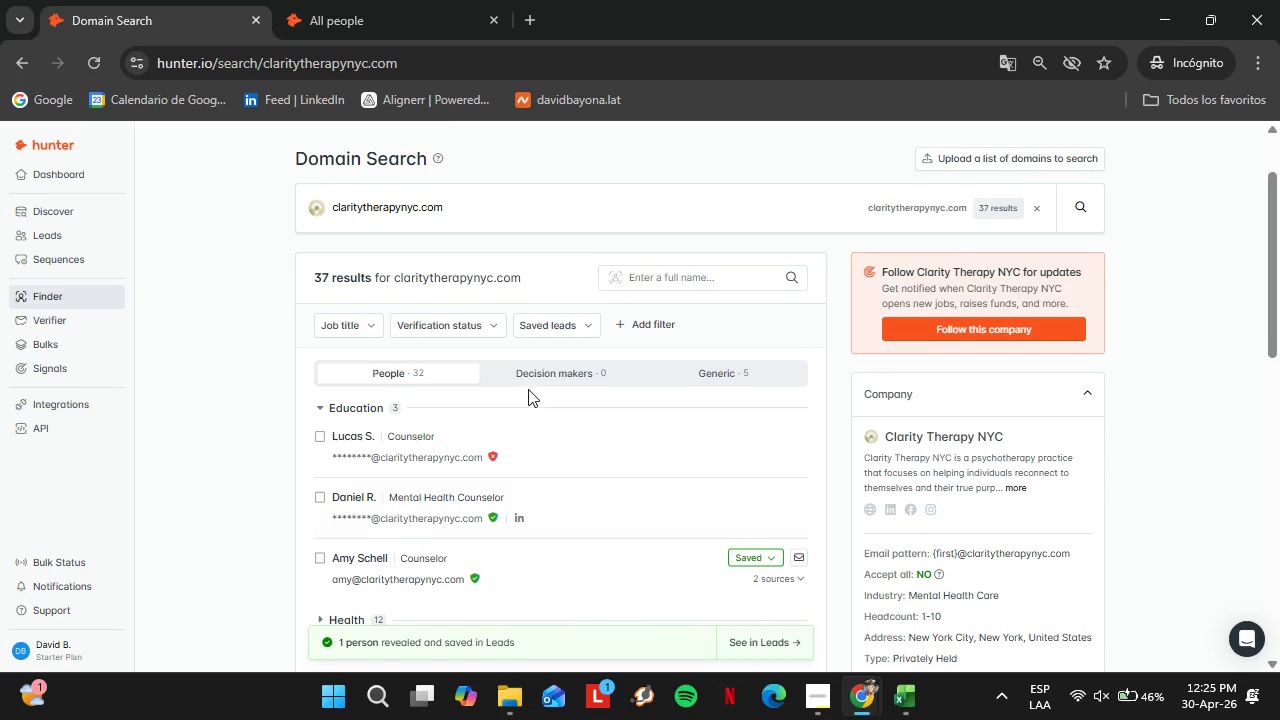 
scroll: coordinate [528, 389], scroll_direction: up, amount: 1.0
 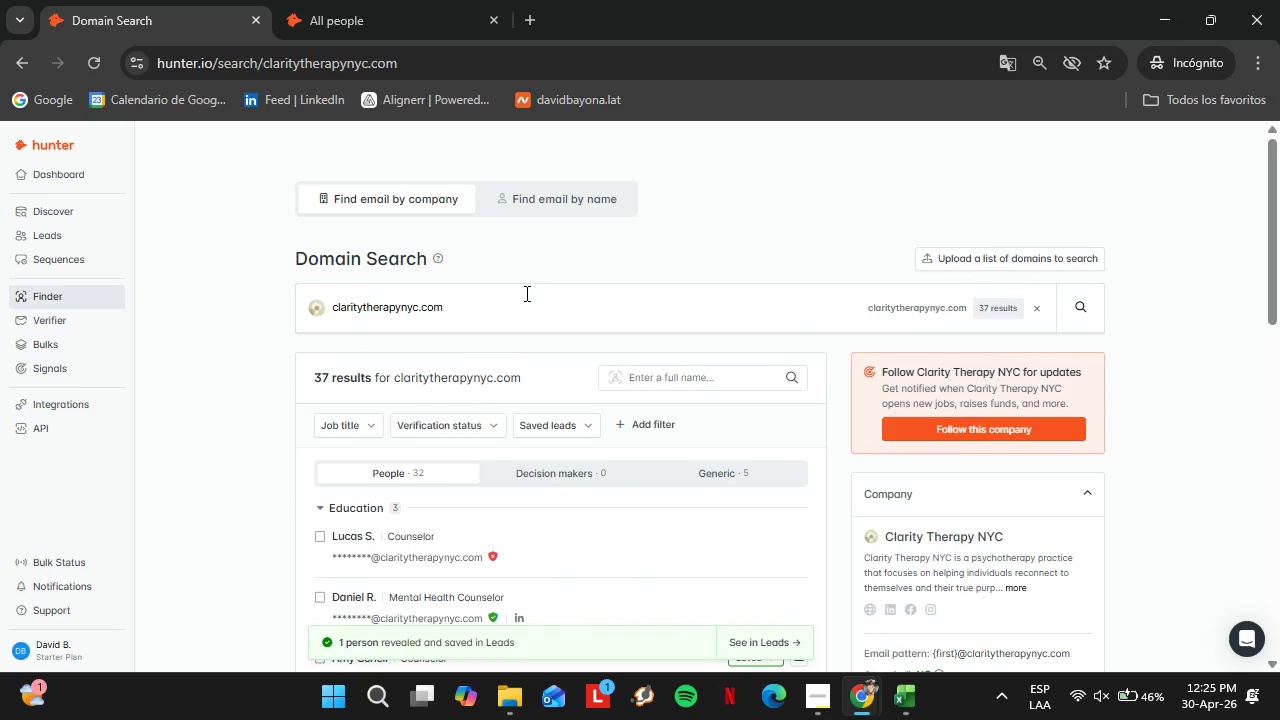 
left_click_drag(start_coordinate=[525, 293], to_coordinate=[304, 279])
 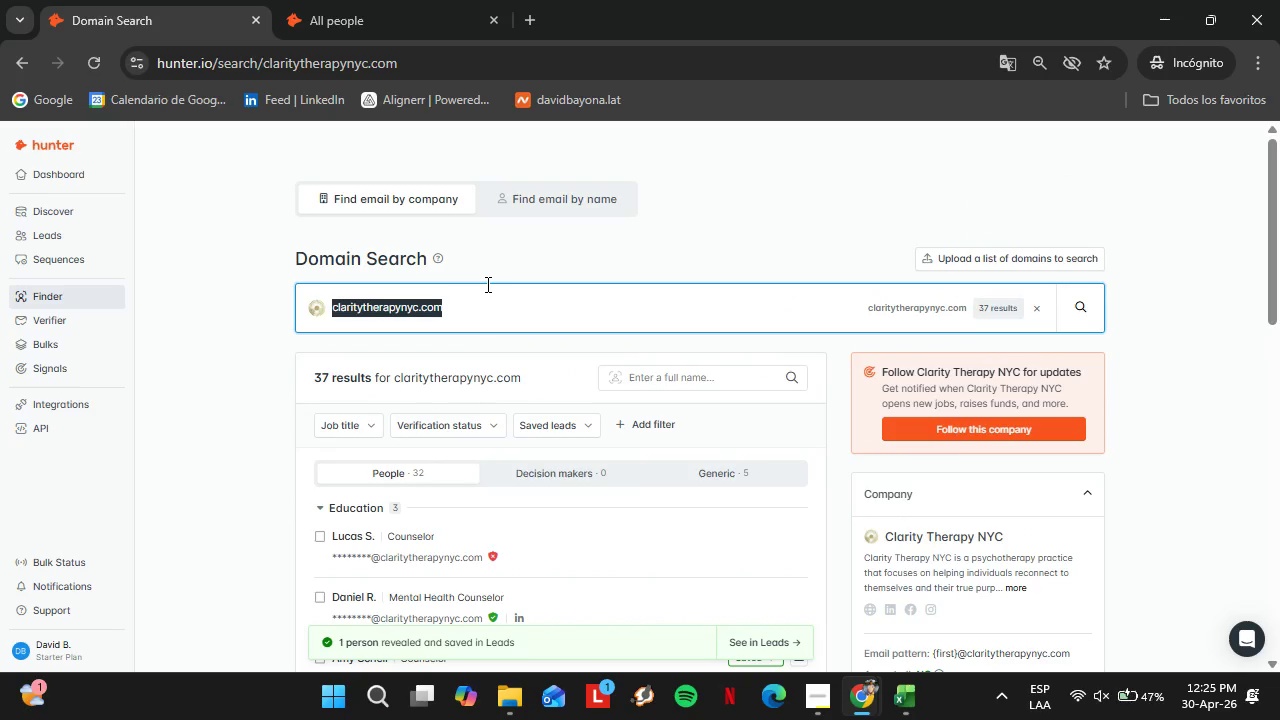 
type(brightmindtherapy.com)
 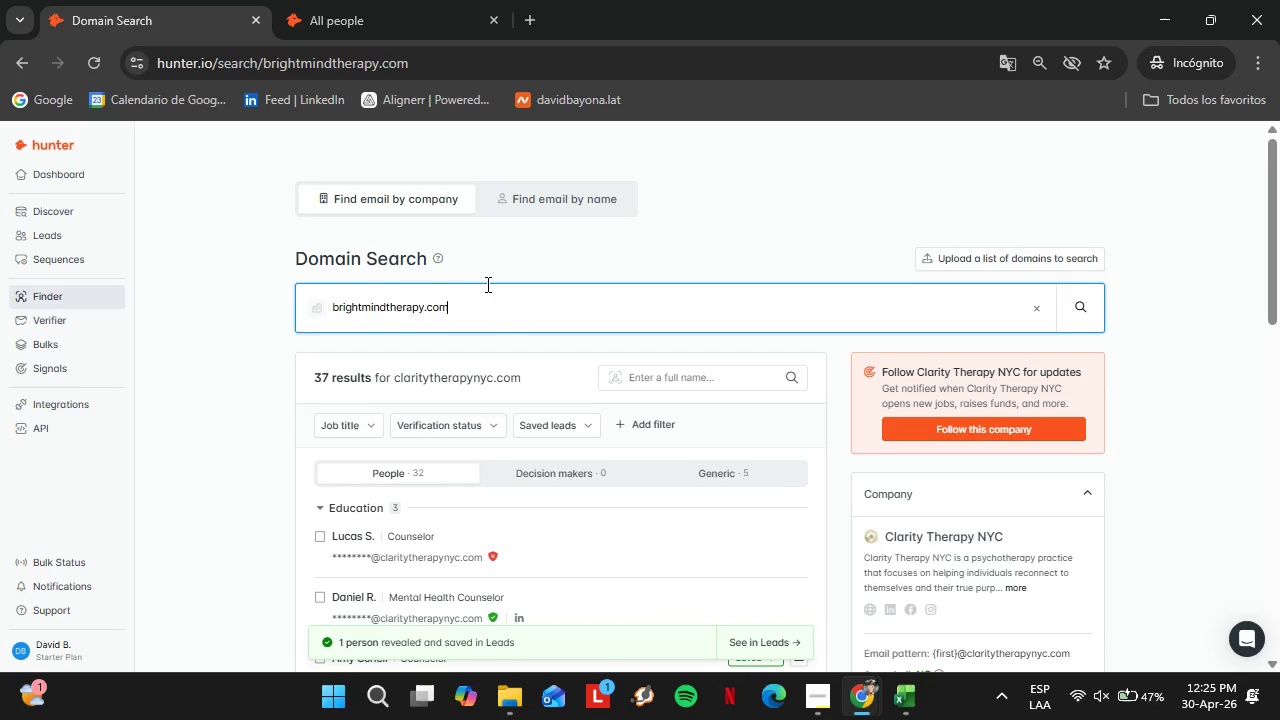 
key(Enter)
 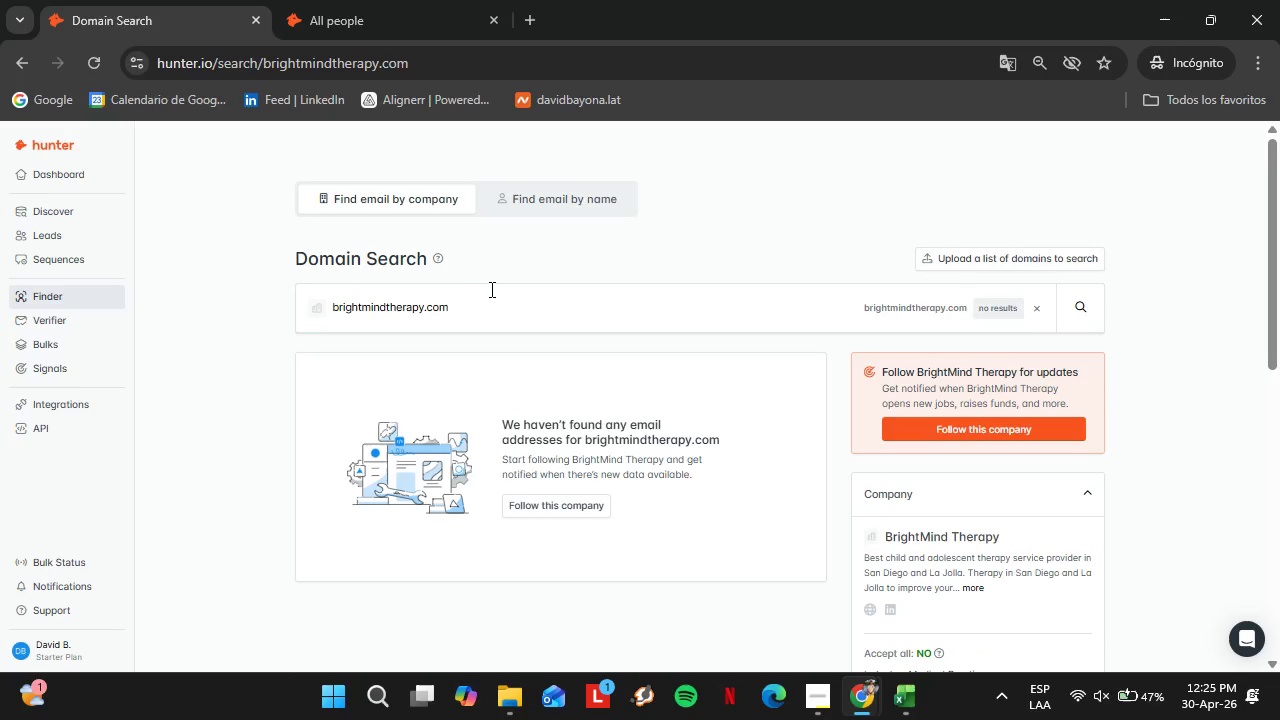 
left_click_drag(start_coordinate=[501, 294], to_coordinate=[311, 305])
 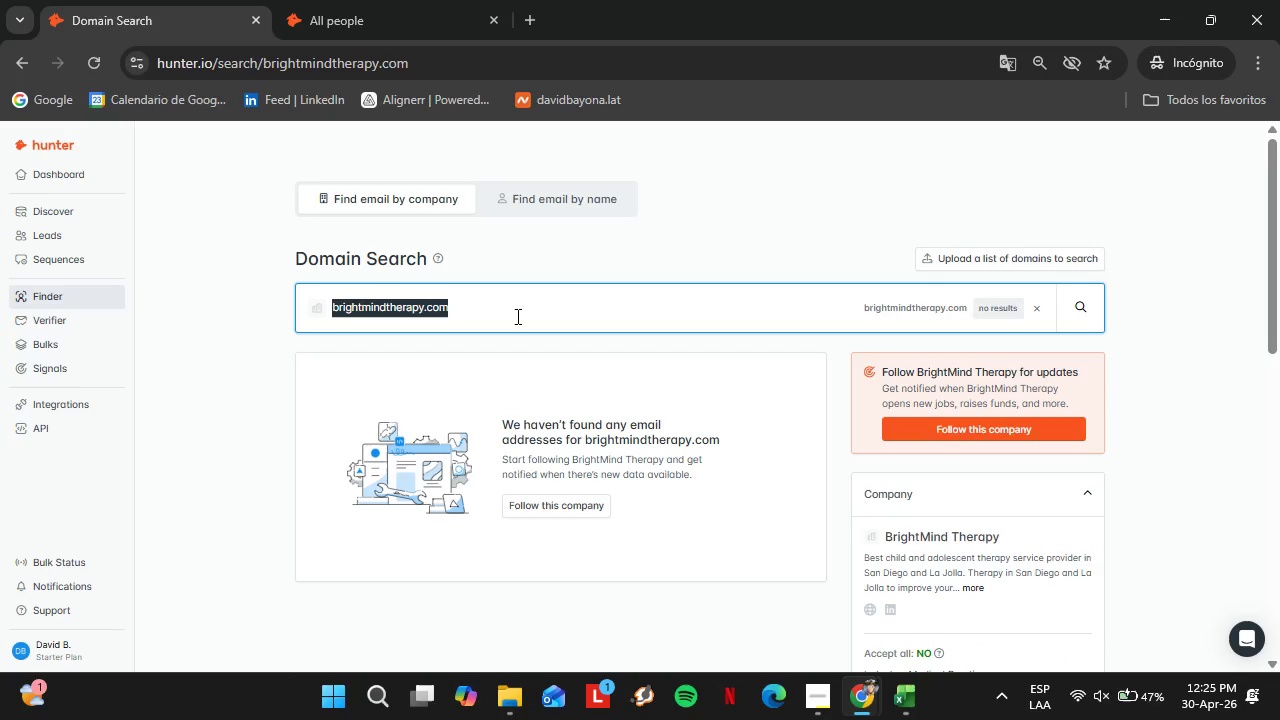 
type(wholehealththerapy.com)
 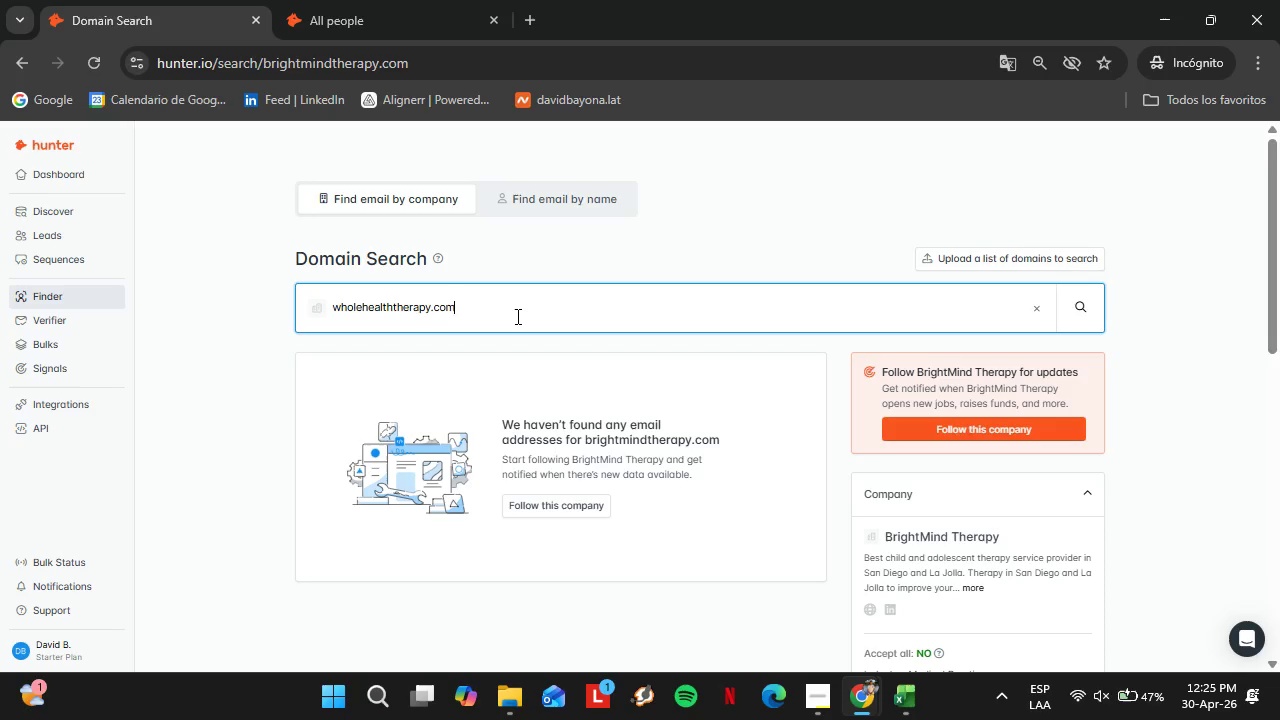 
key(Enter)
 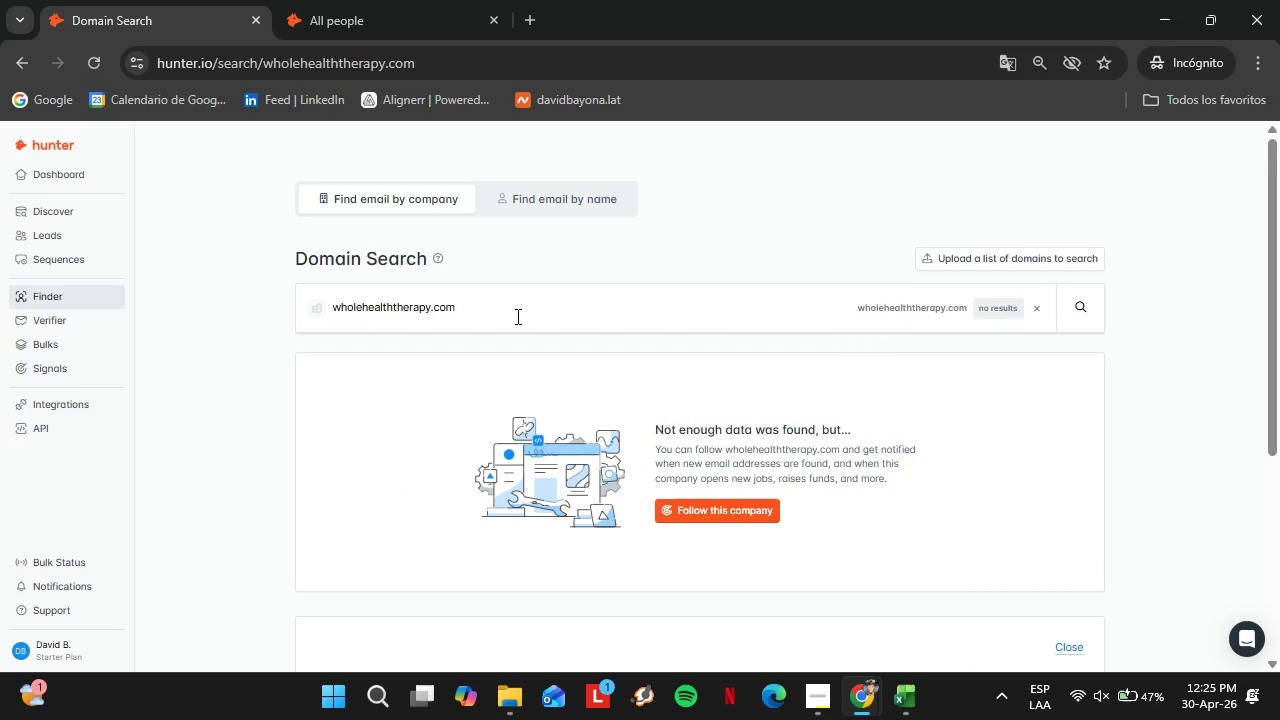 
double_click([516, 316])
 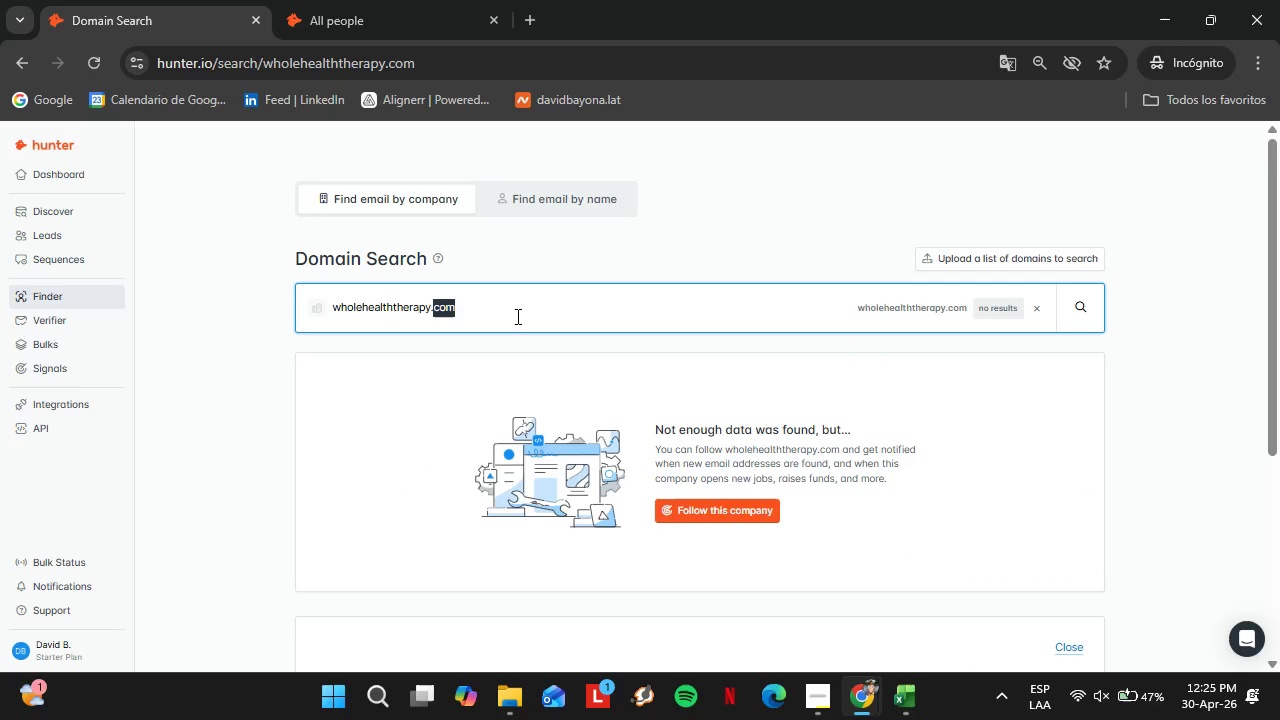 
triple_click([516, 316])
 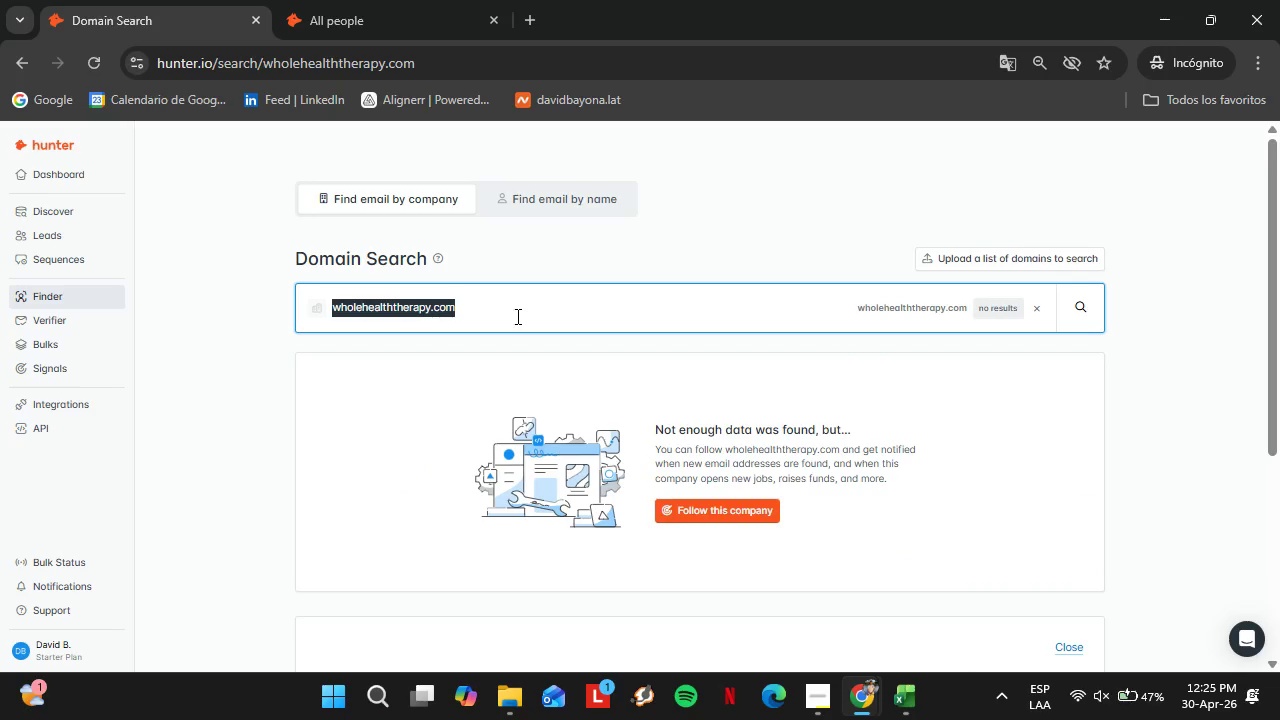 
type(truecarecounseling.com)
 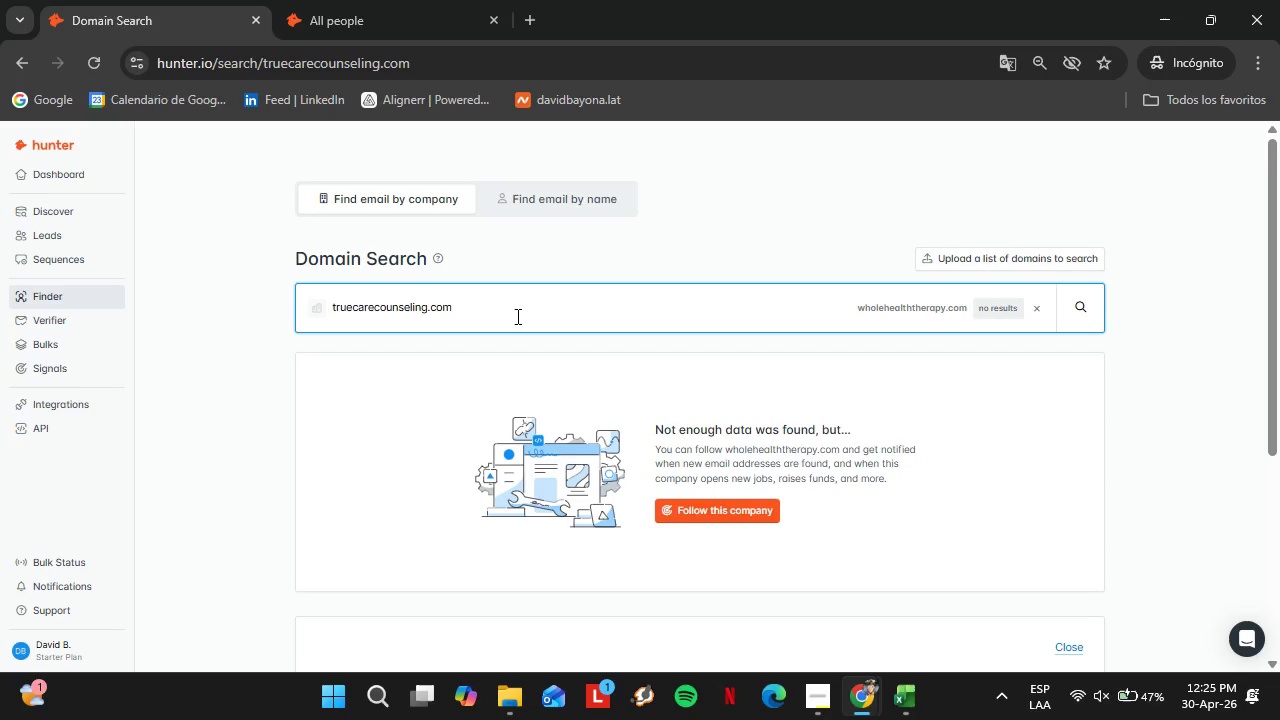 
key(Enter)
 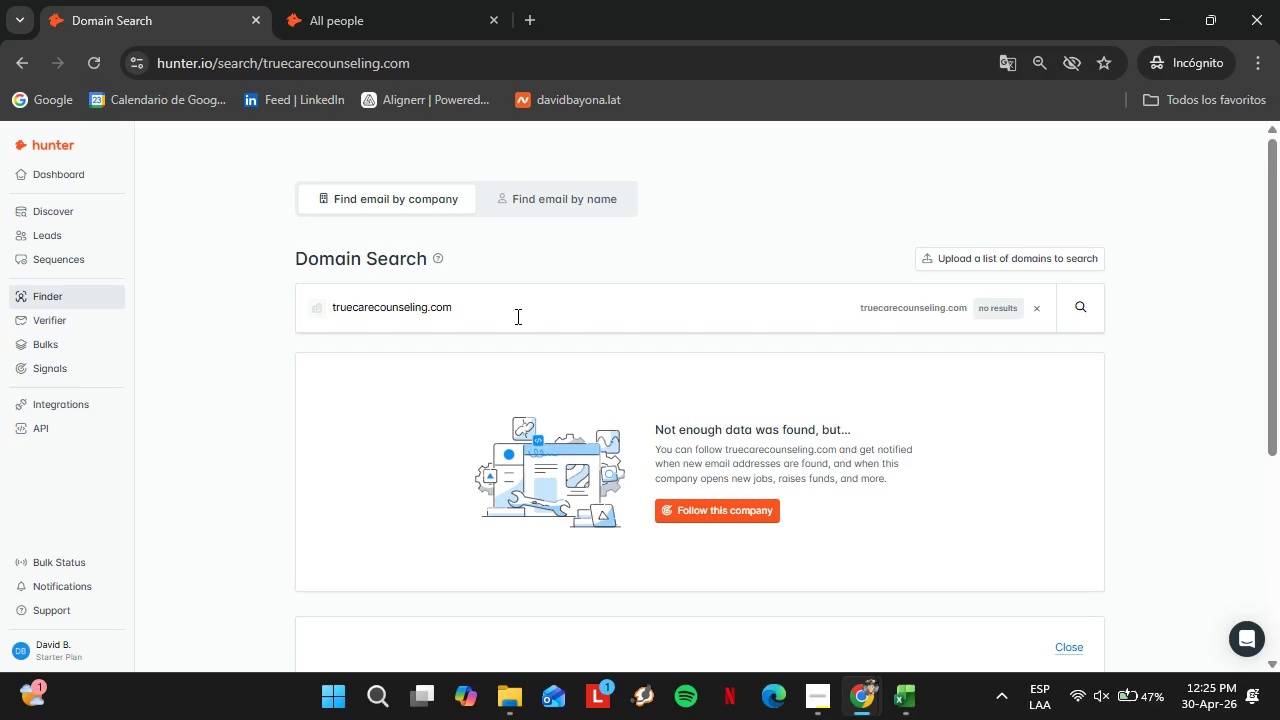 
double_click([516, 316])
 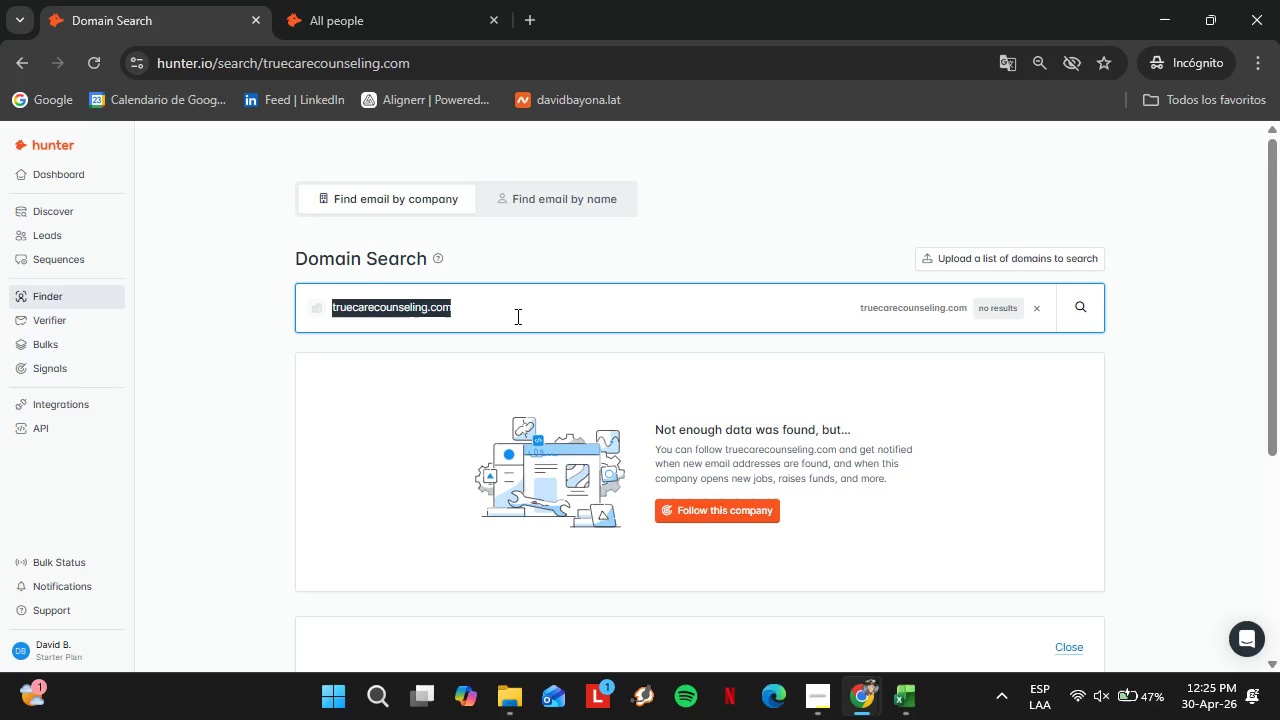 
triple_click([516, 316])
 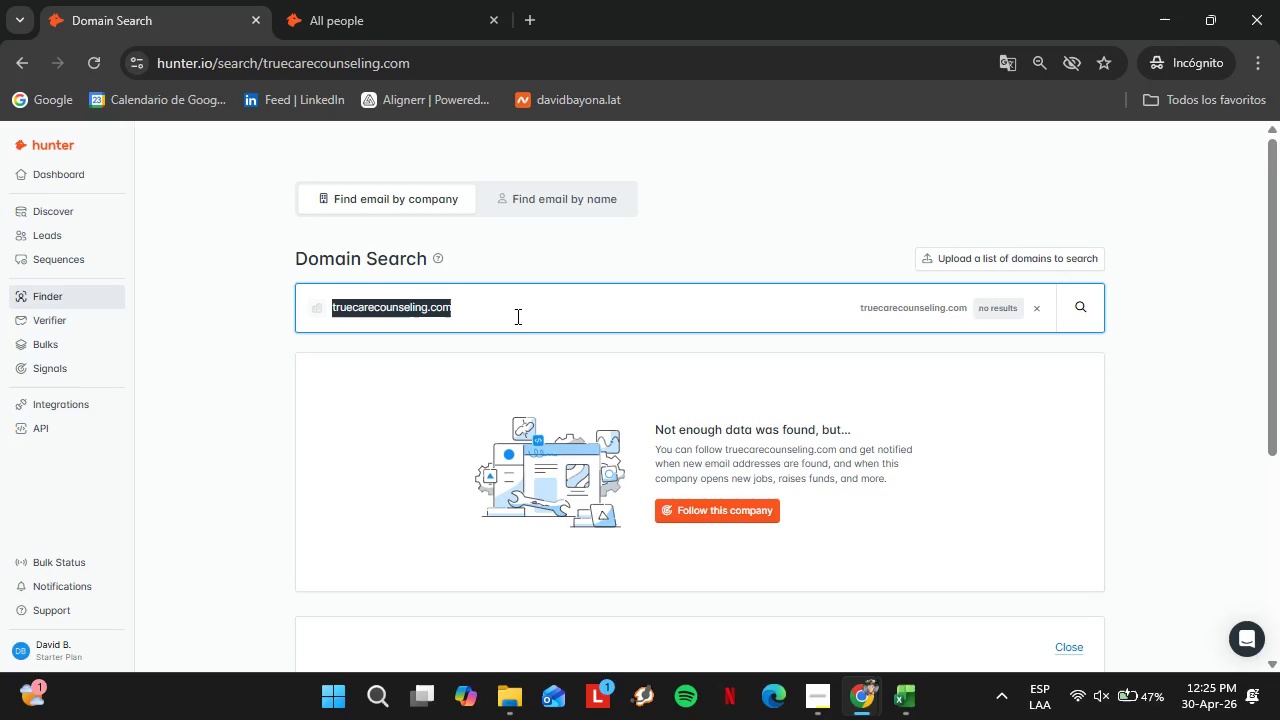 
type(austincounselingcenter.com)
 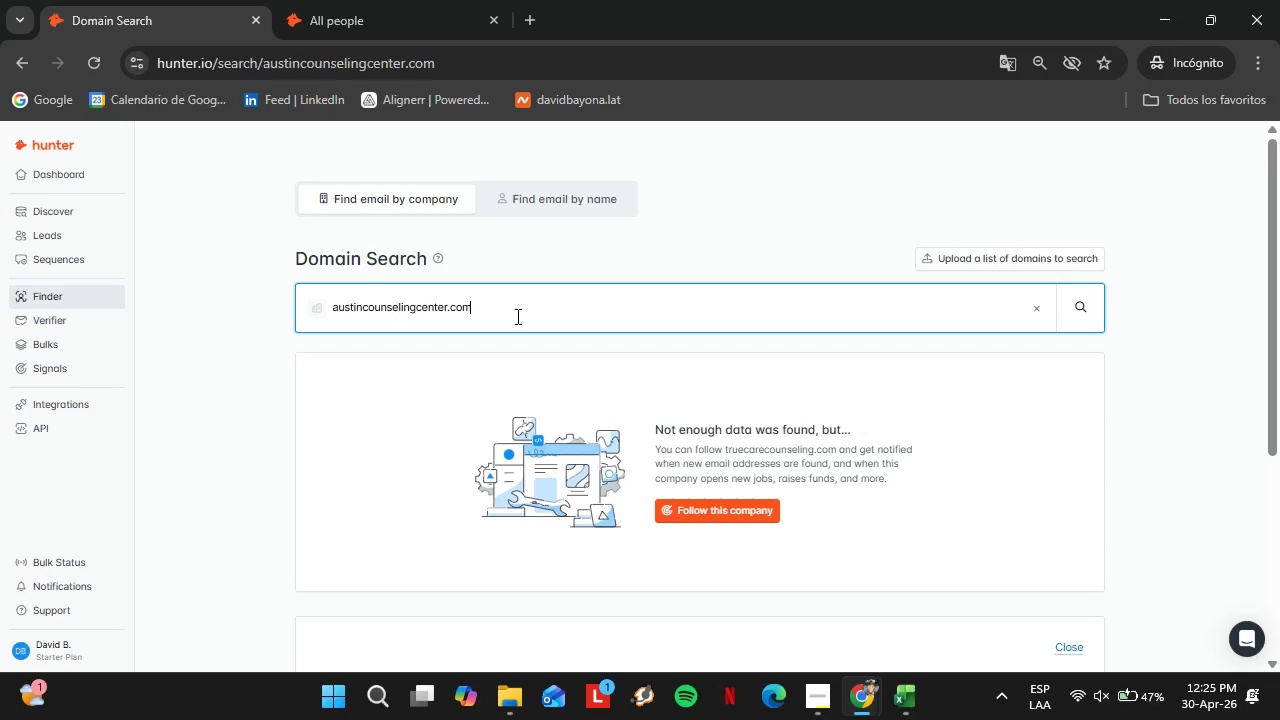 
key(Enter)
 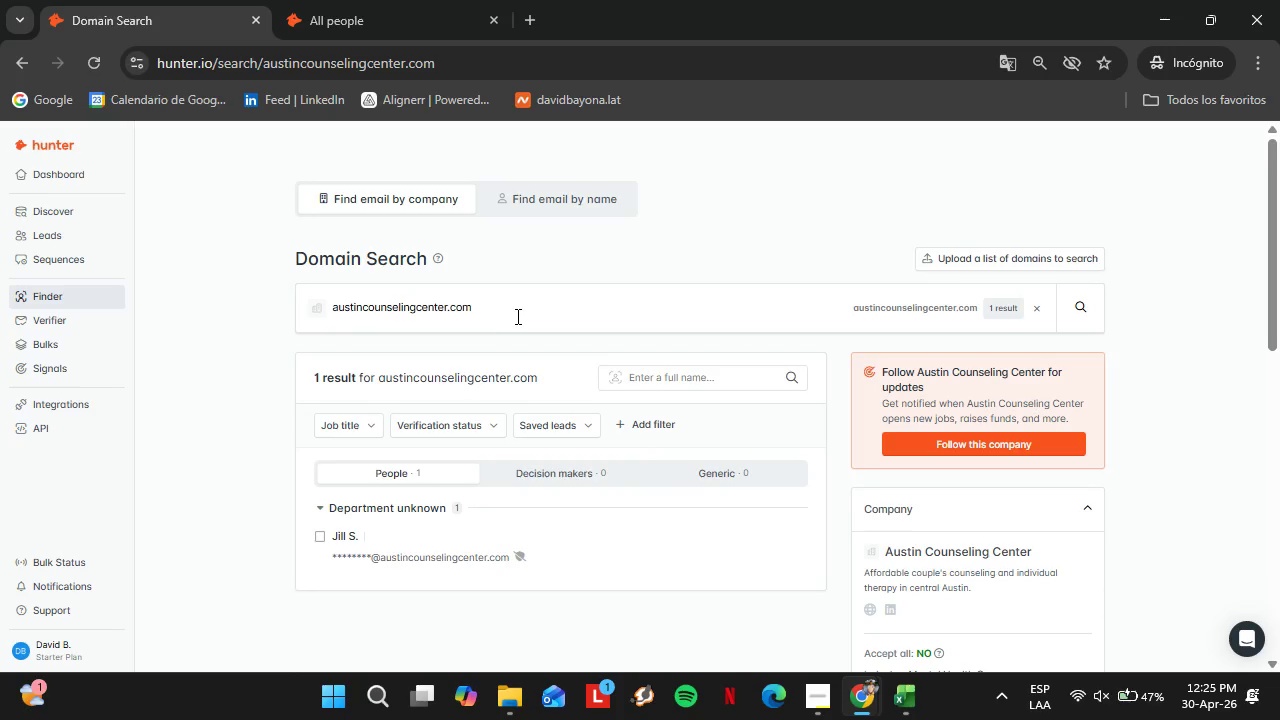 
double_click([511, 313])
 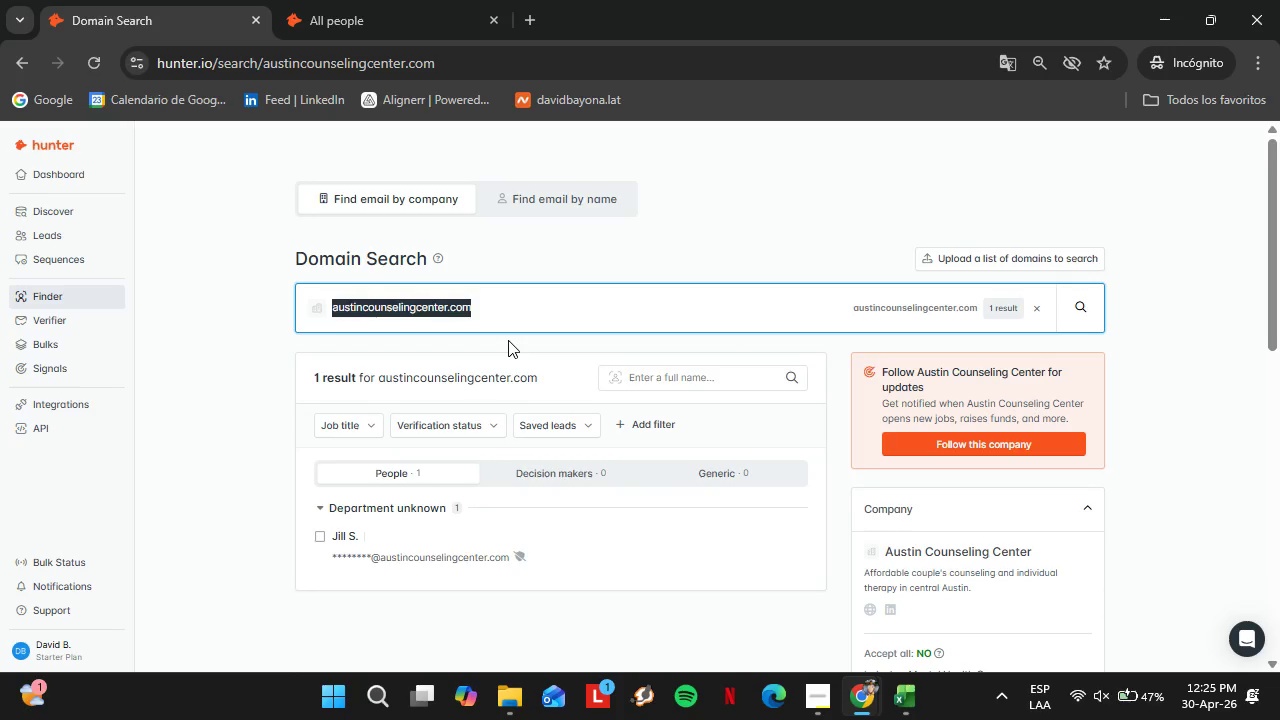 
left_click_drag(start_coordinate=[511, 313], to_coordinate=[508, 340])
 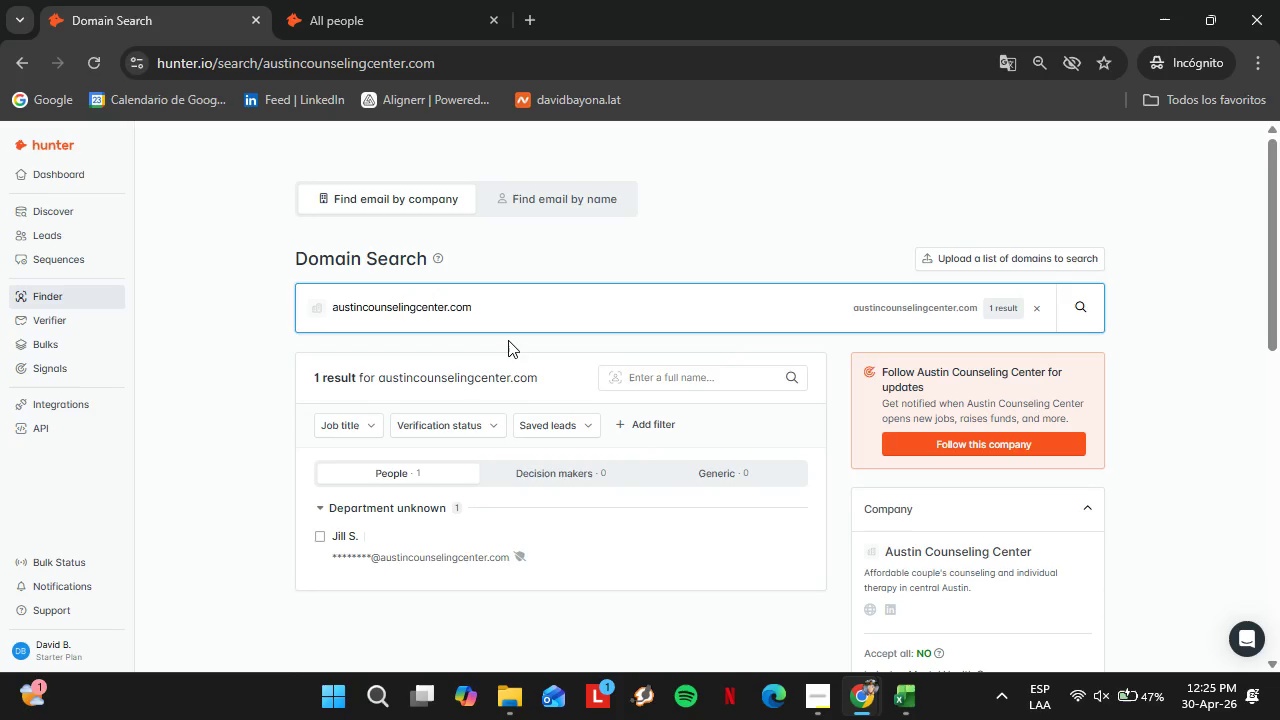 
triple_click([508, 340])
 